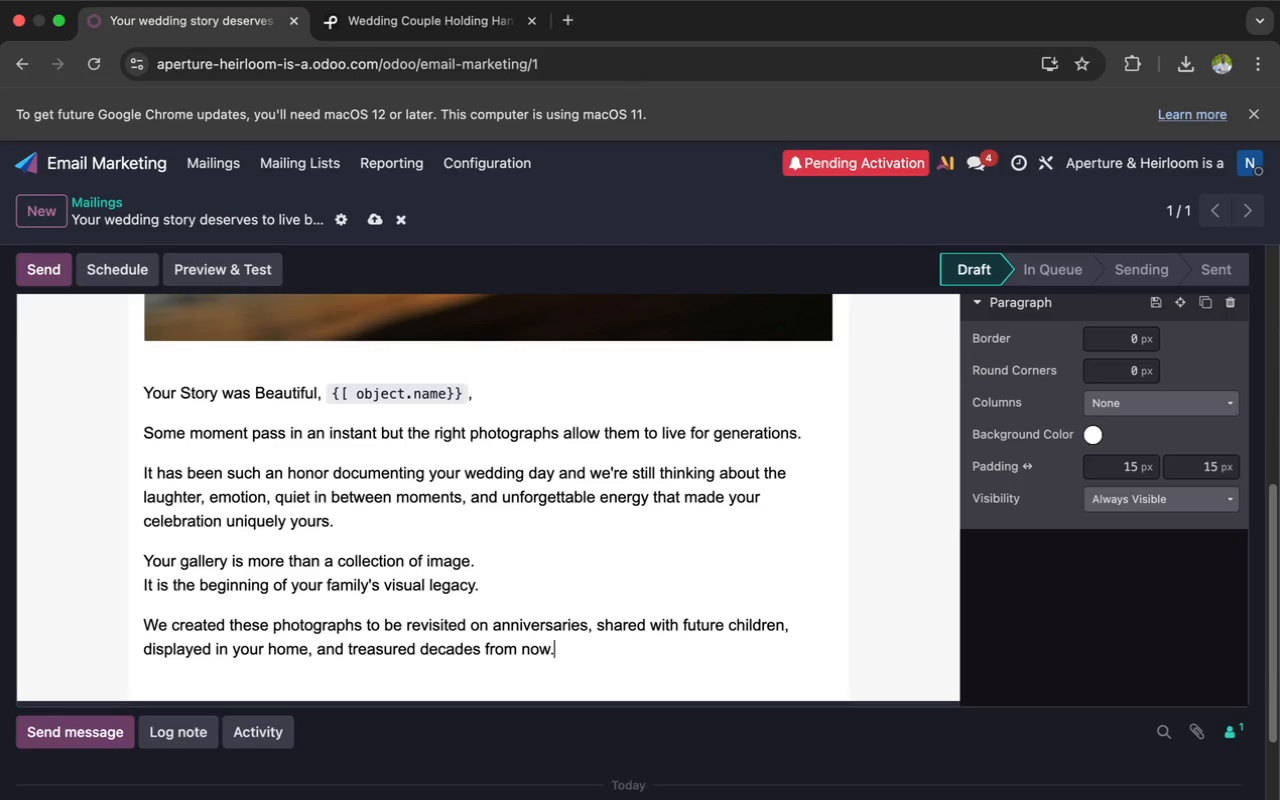 
key(Enter)
 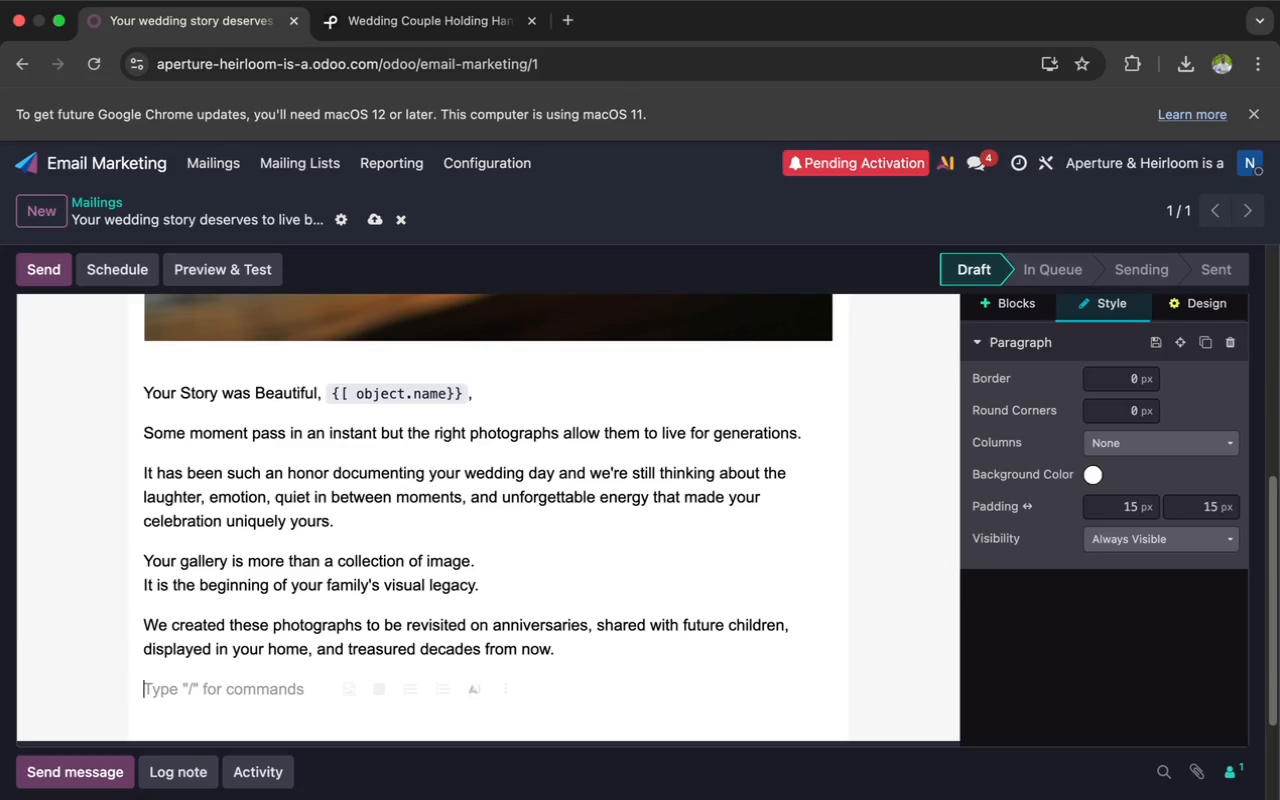 
type(Your Gallery Is Ready)
 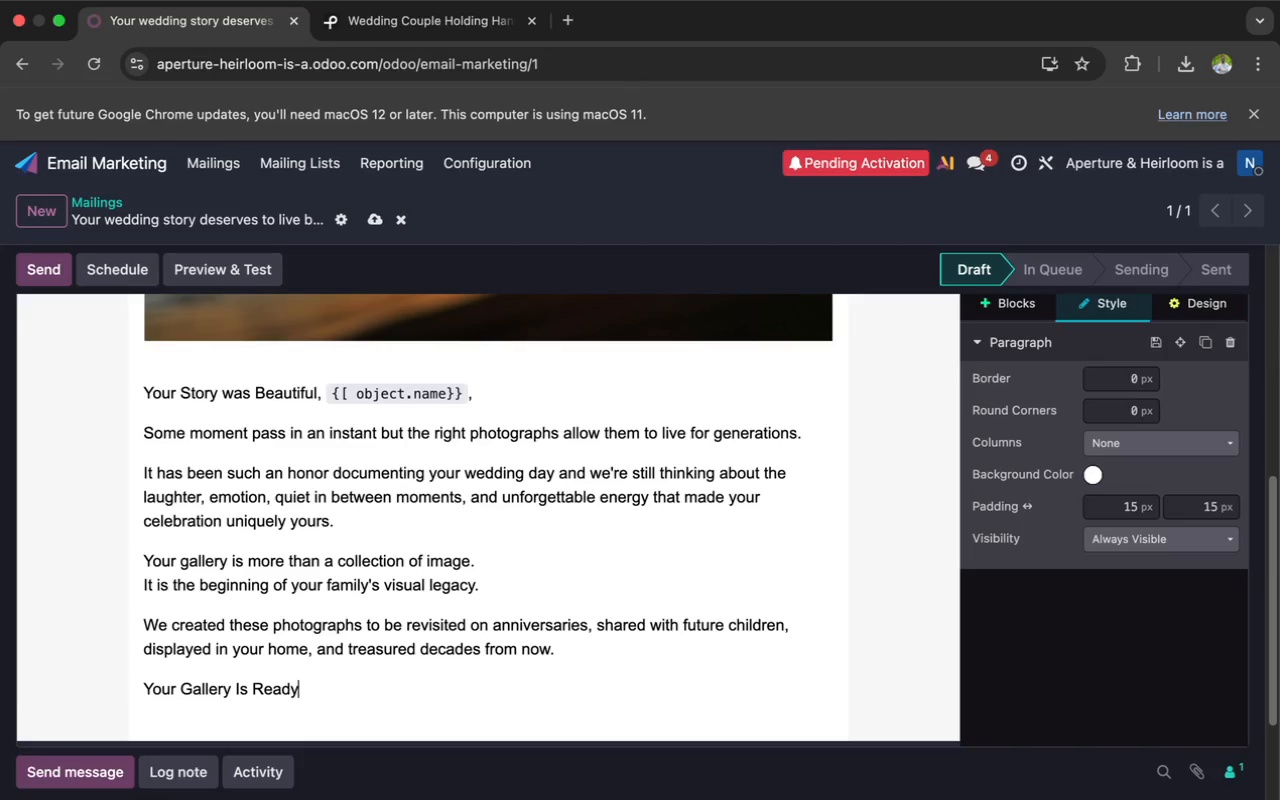 
wait(10.1)
 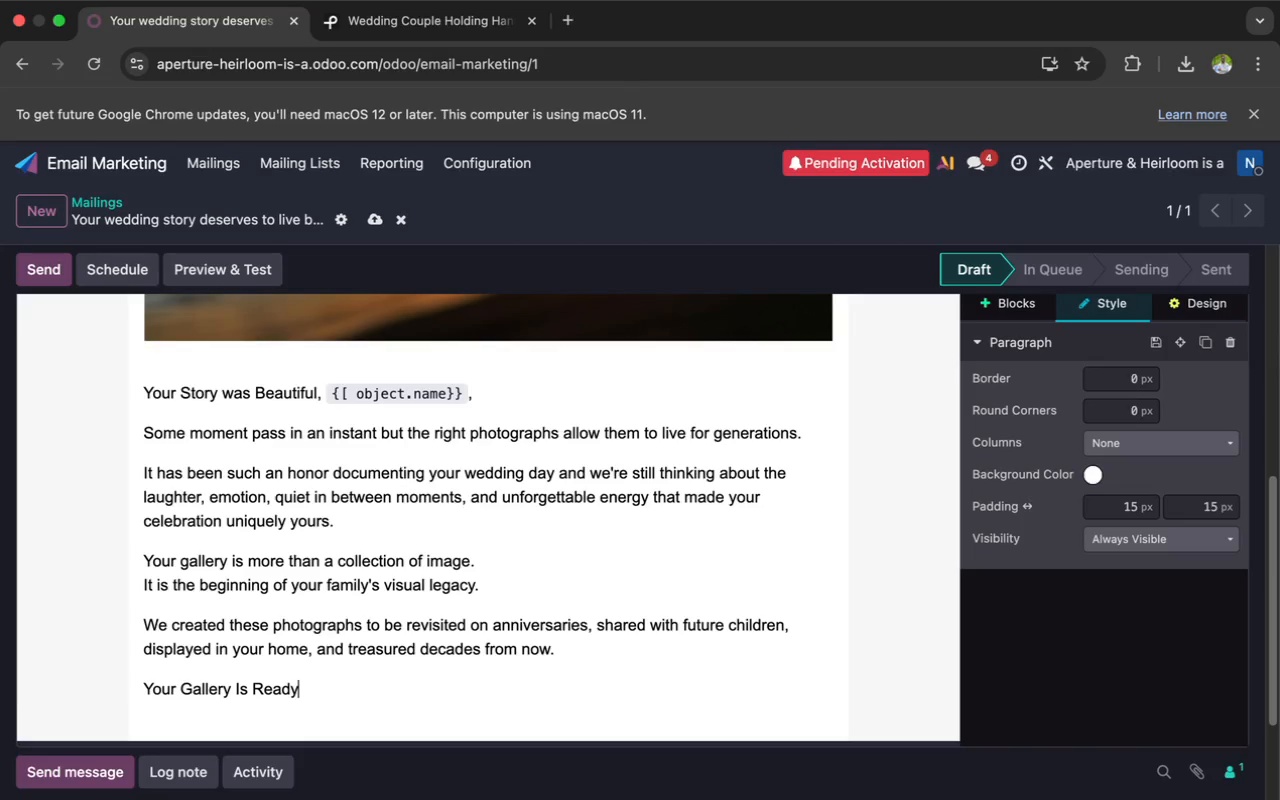 
key(Enter)
 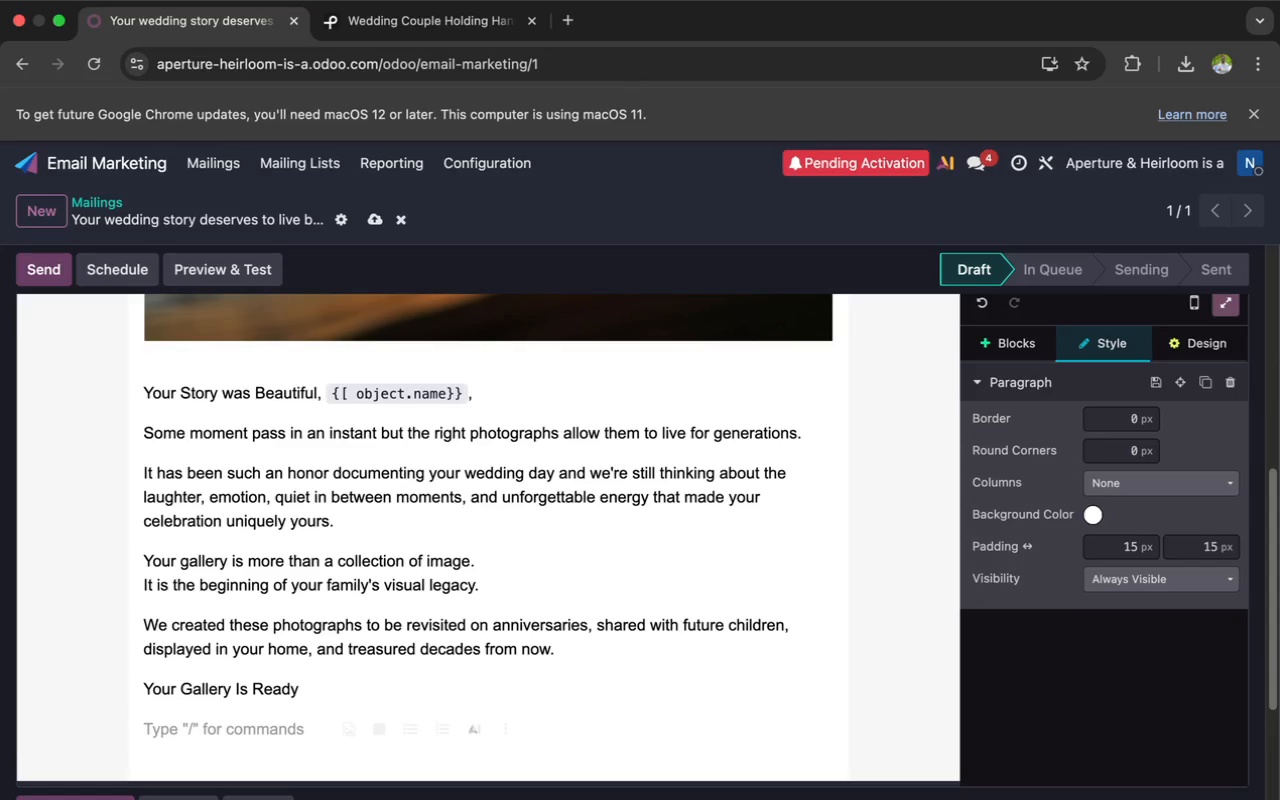 
type(Every image has been carefully re)
 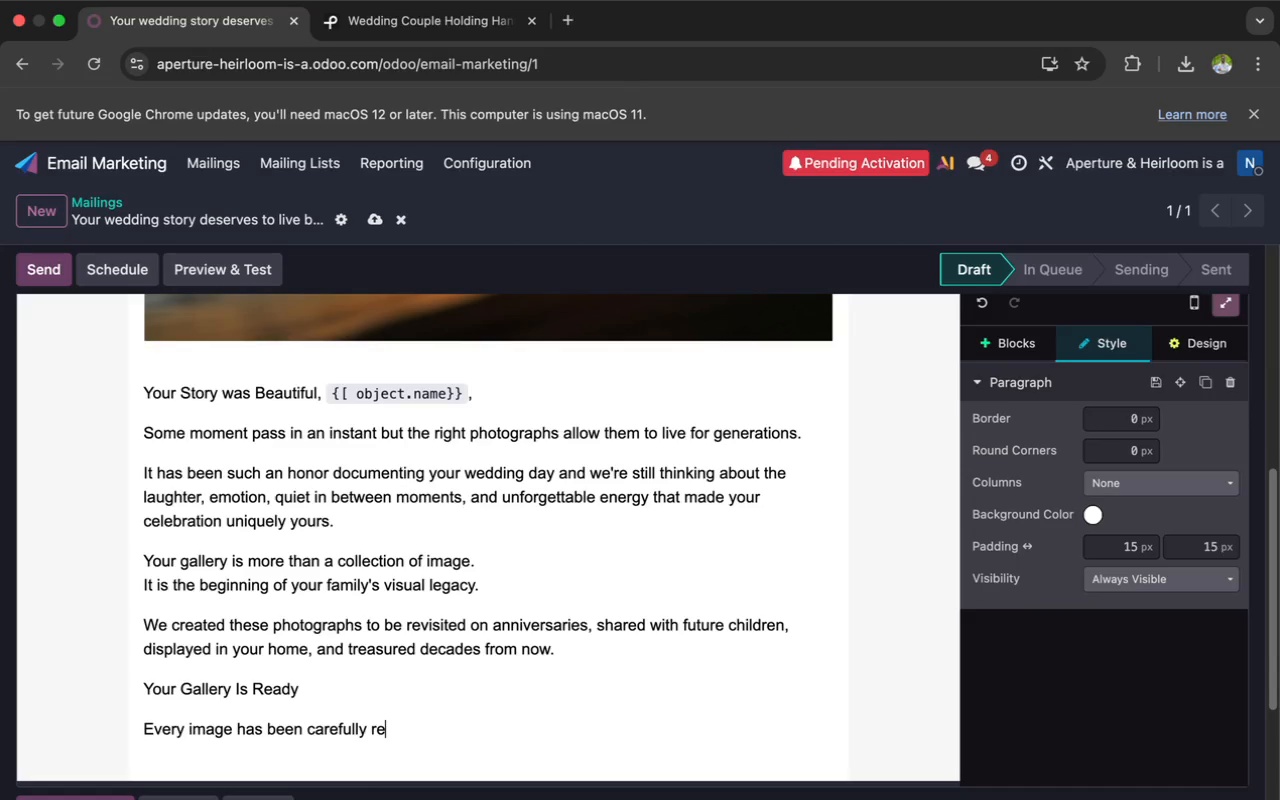 
type(fined with the same )
 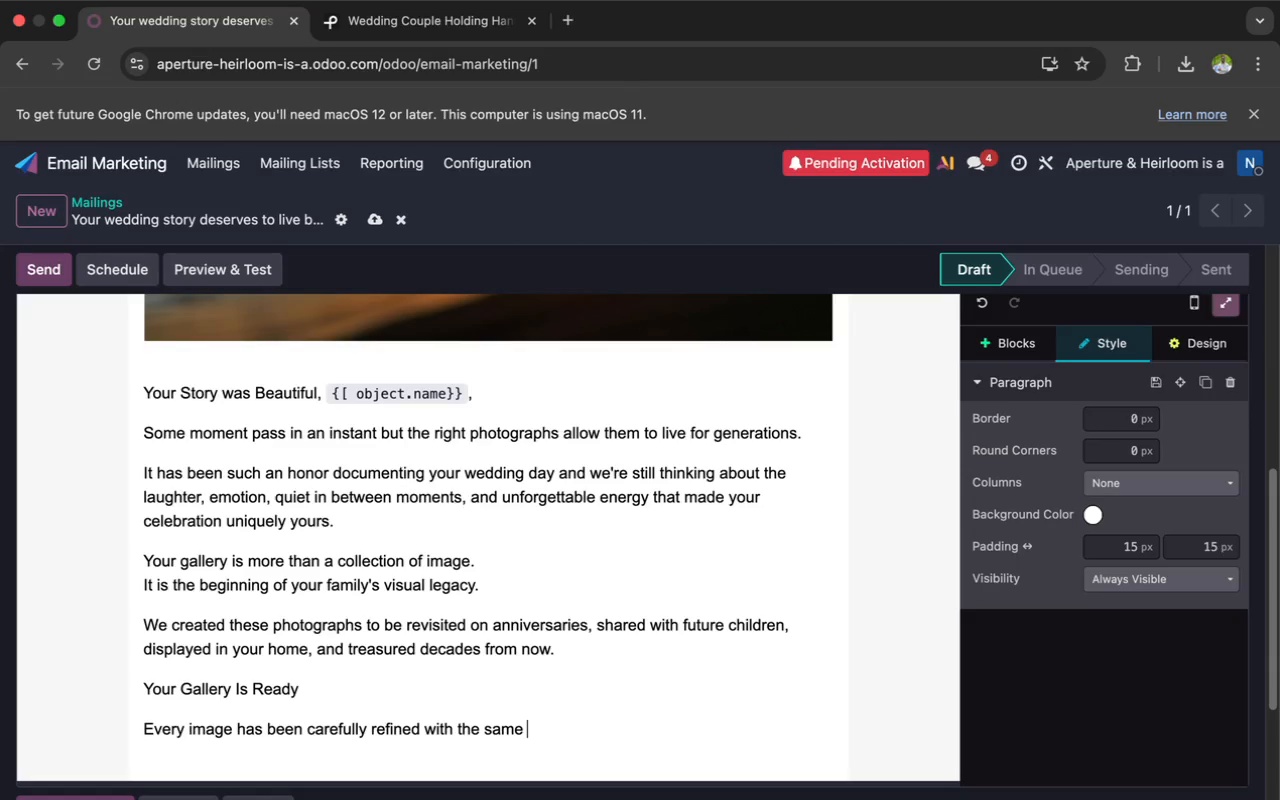 
wait(27.43)
 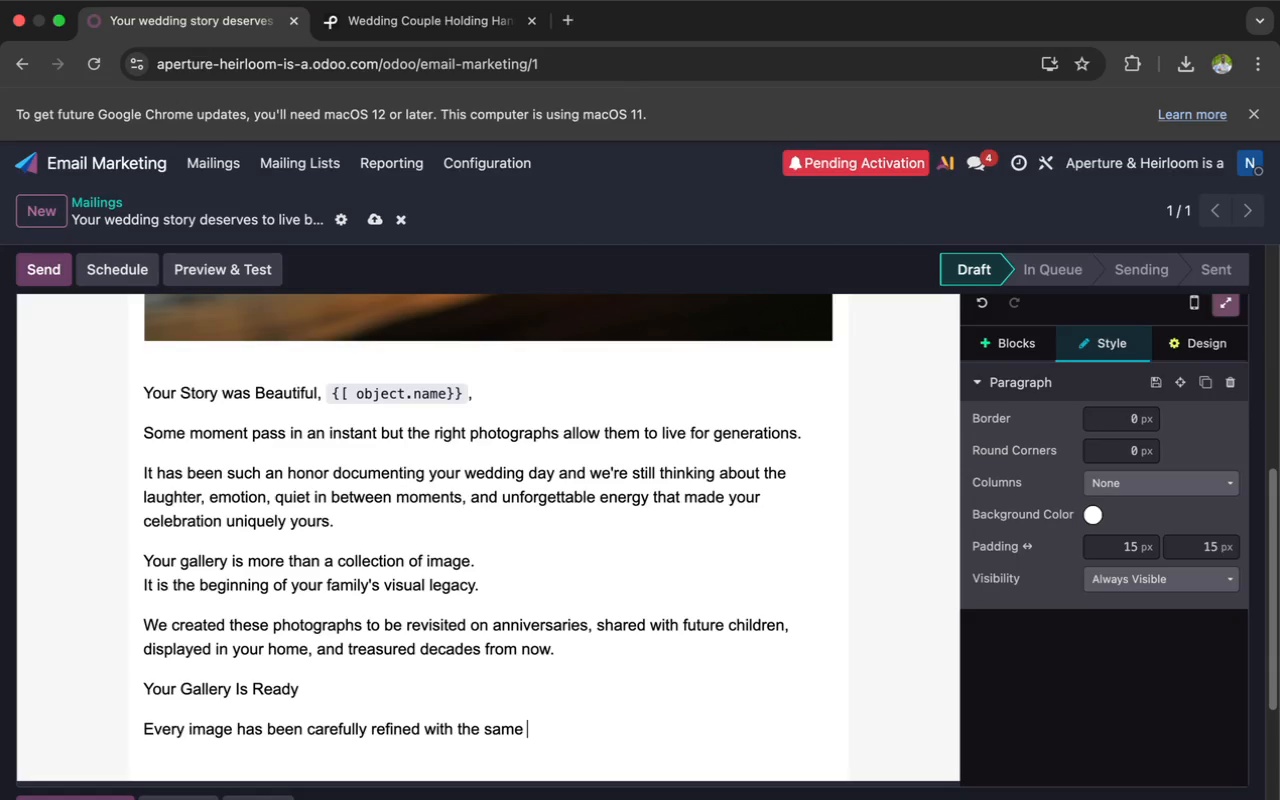 
type(attention and artist)
 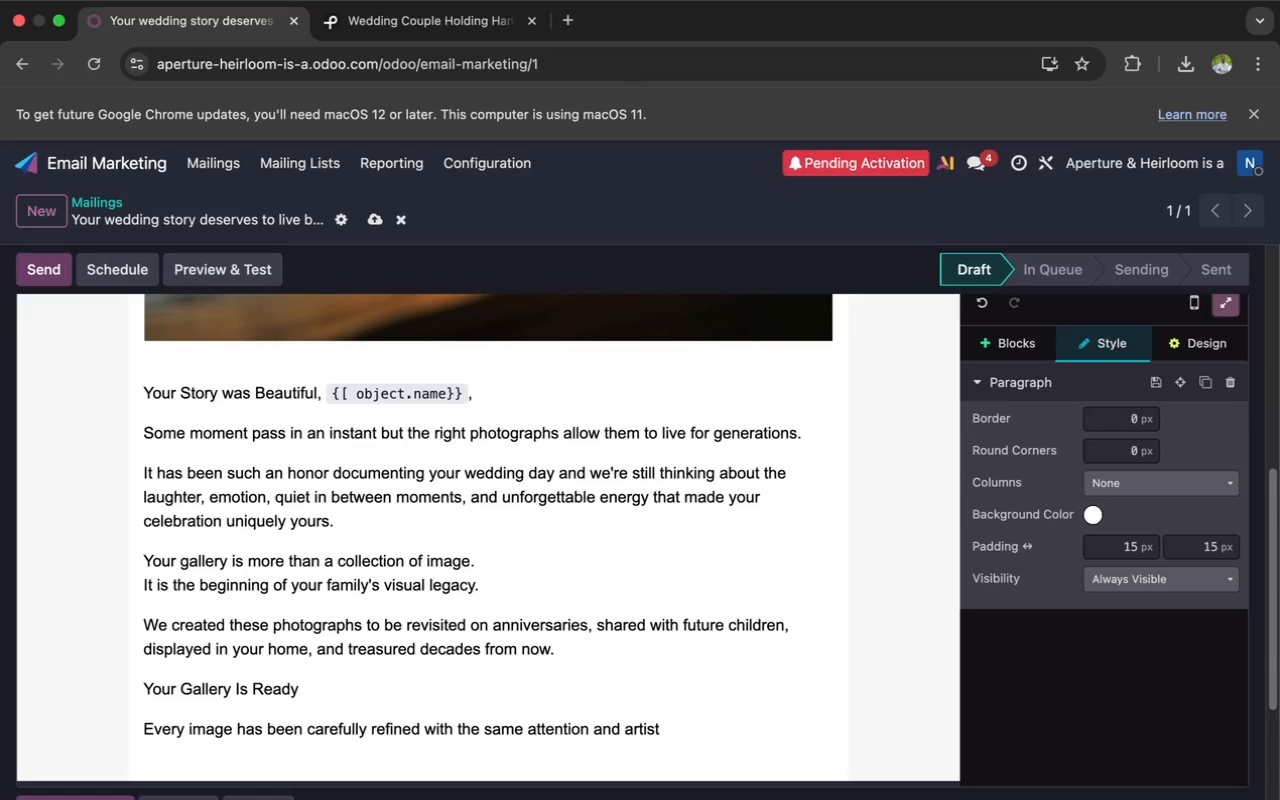 
type(ry that guided us throu)
 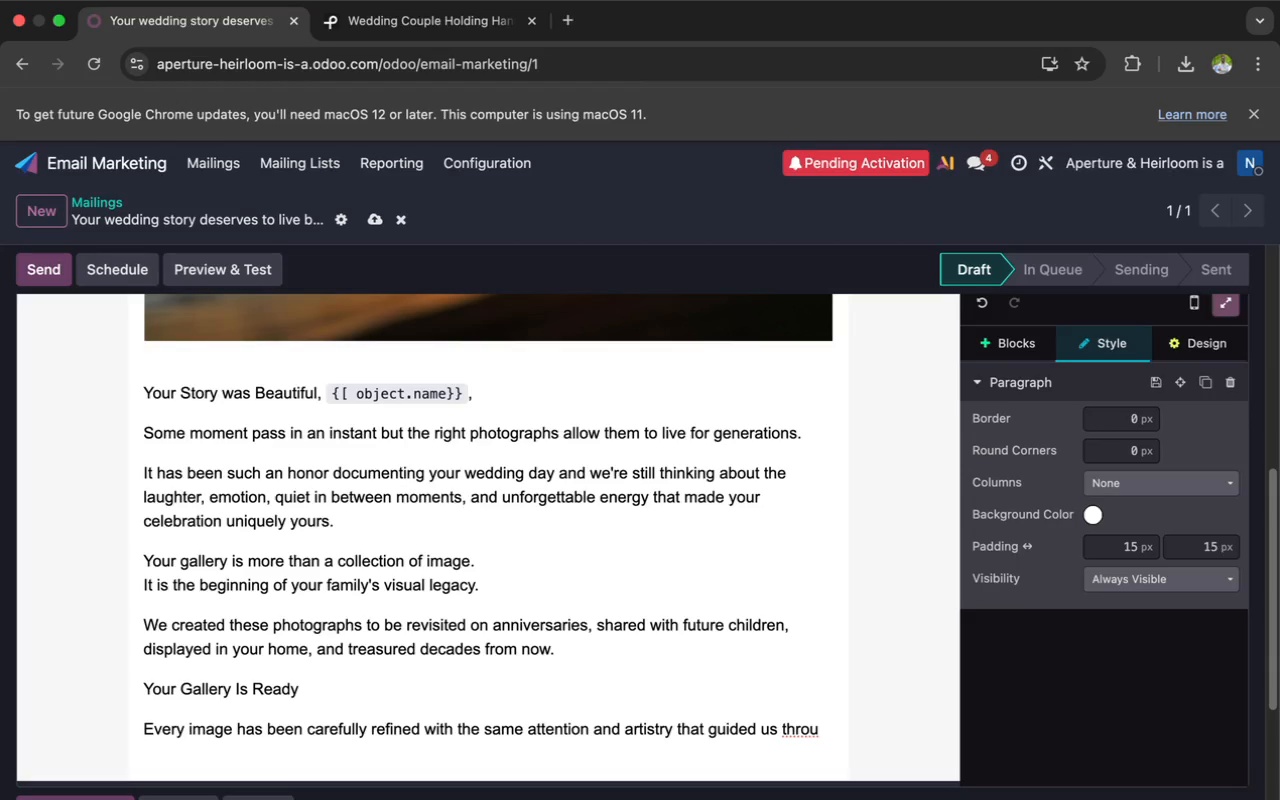 
type(ghout your wed)
 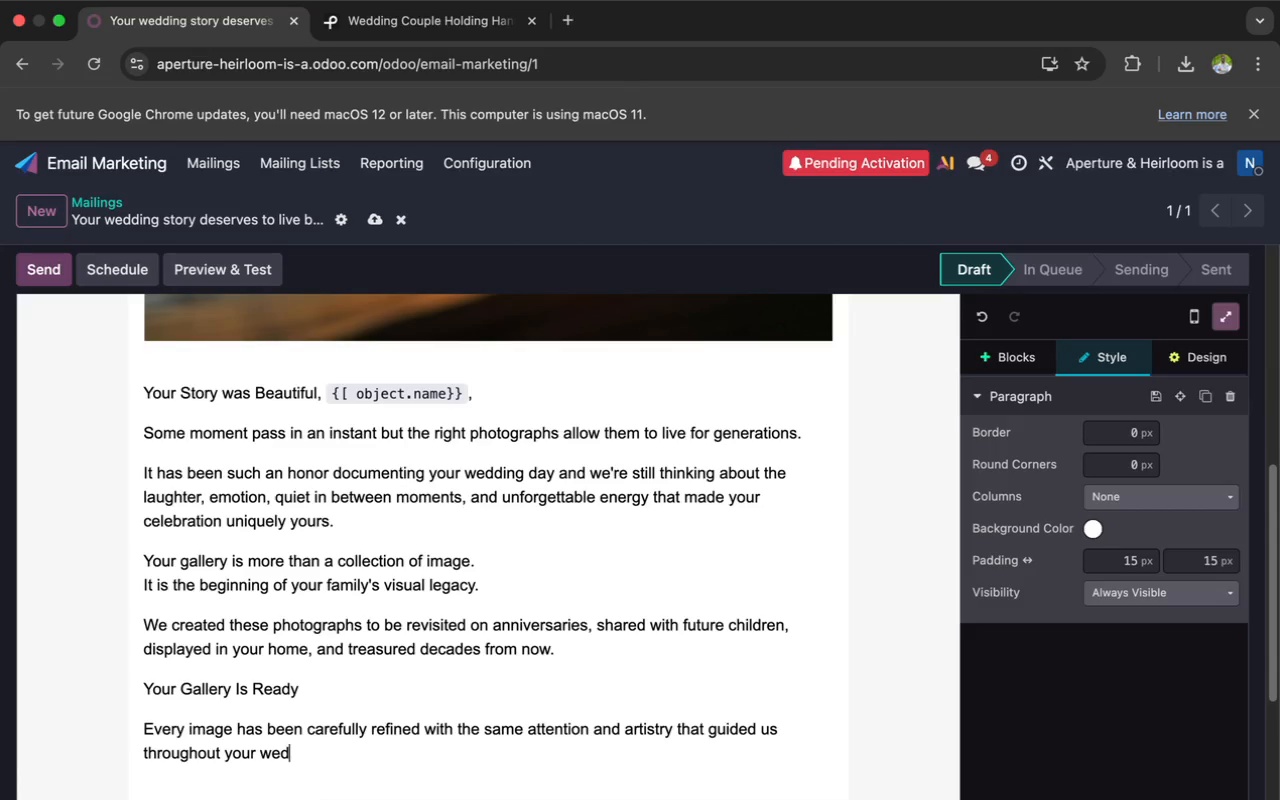 
wait(8.5)
 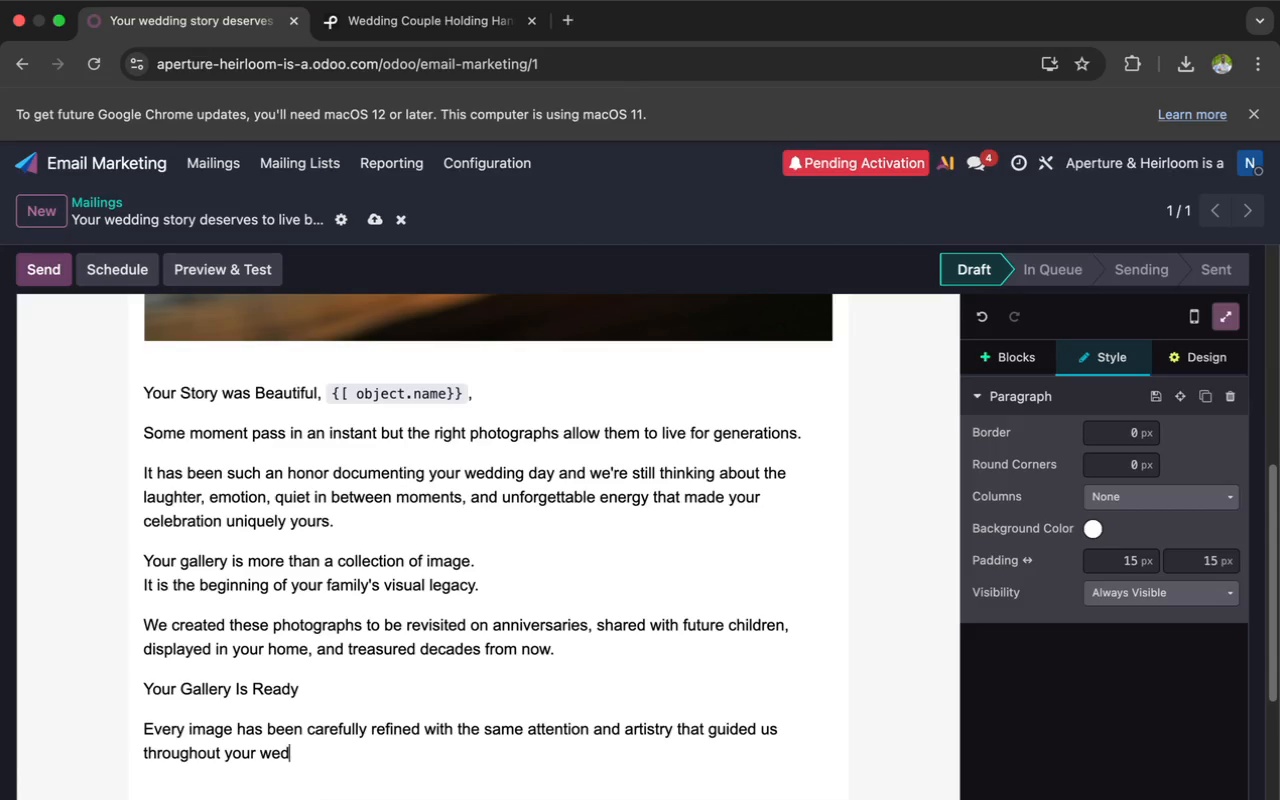 
type(ding experience)
 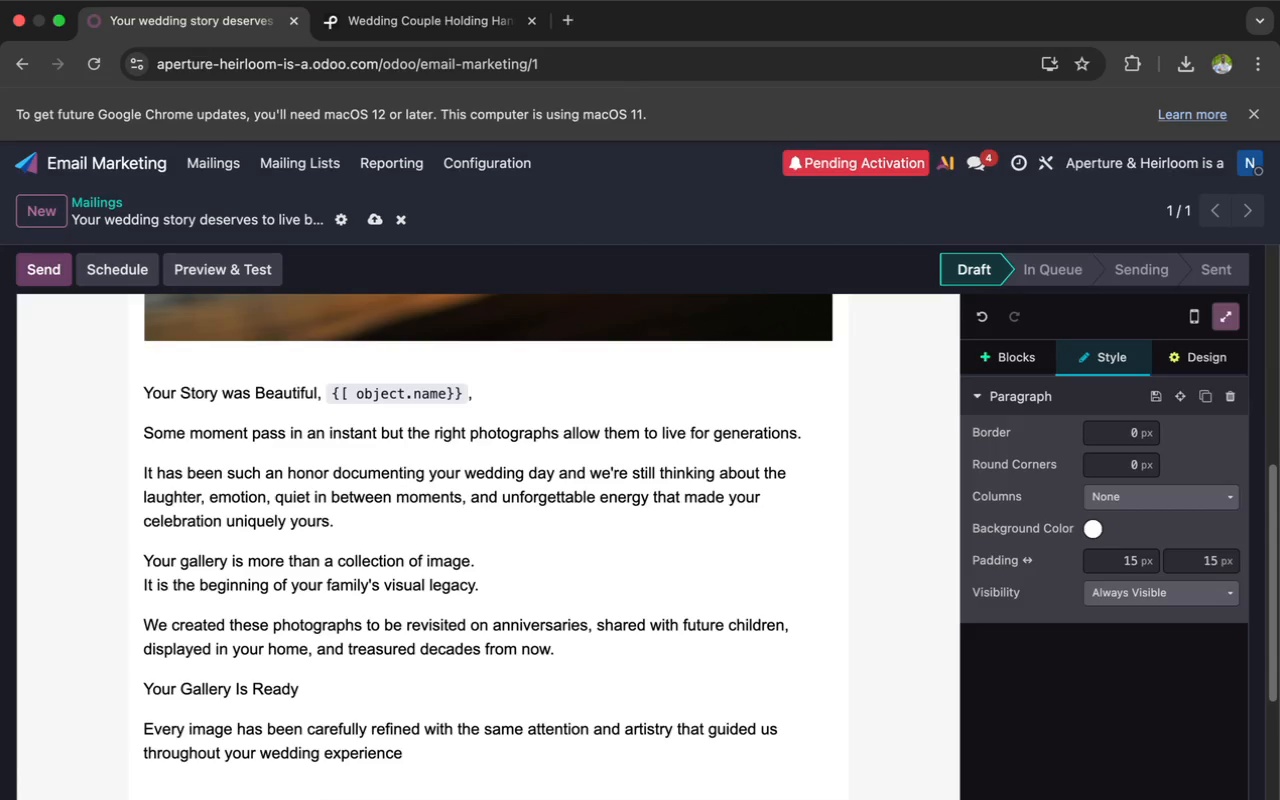 
wait(35.68)
 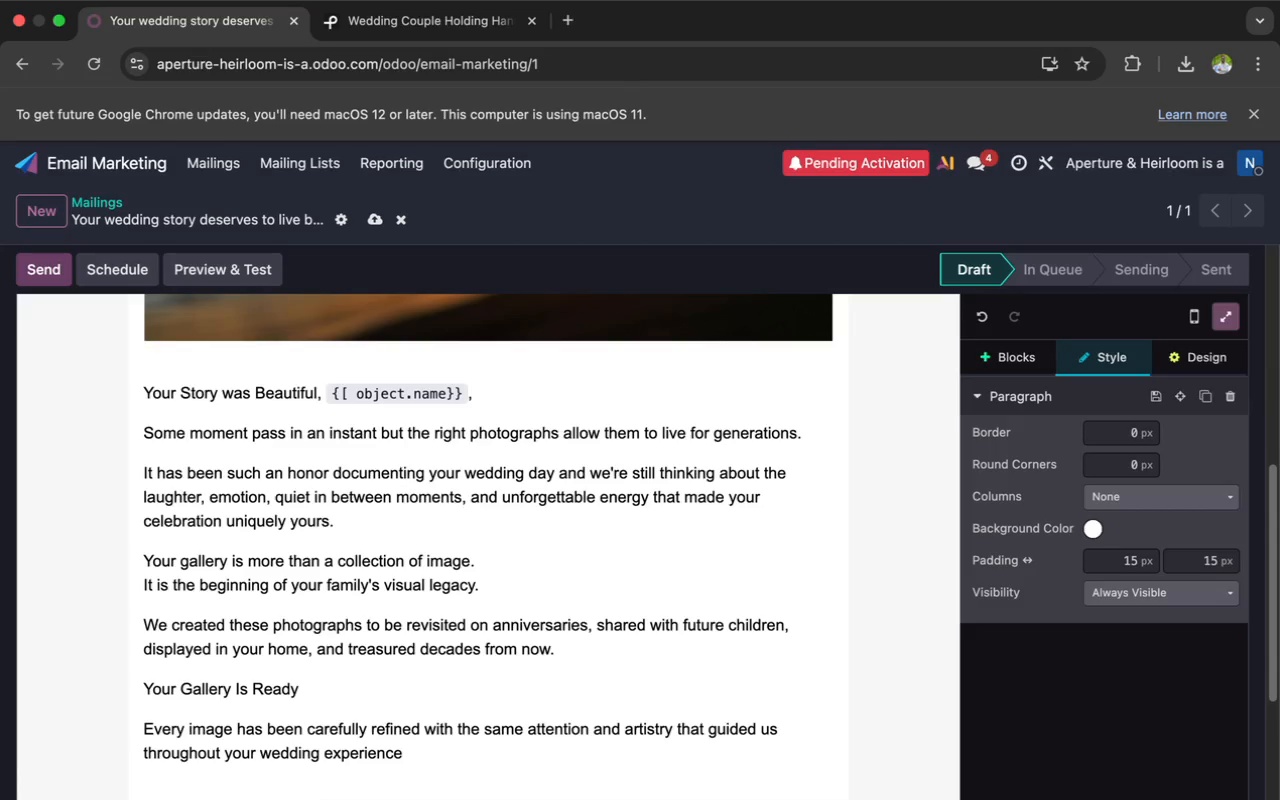 
key(Period)
 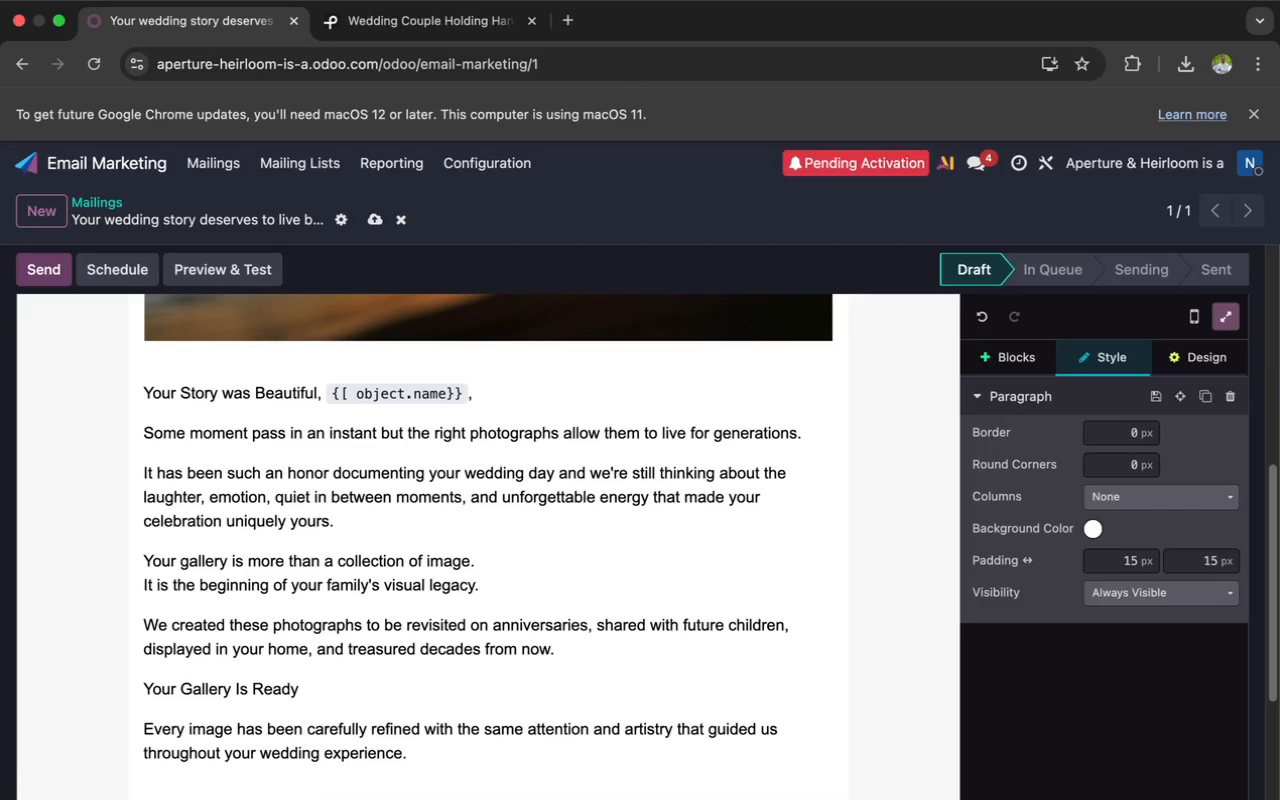 
key(Enter)
 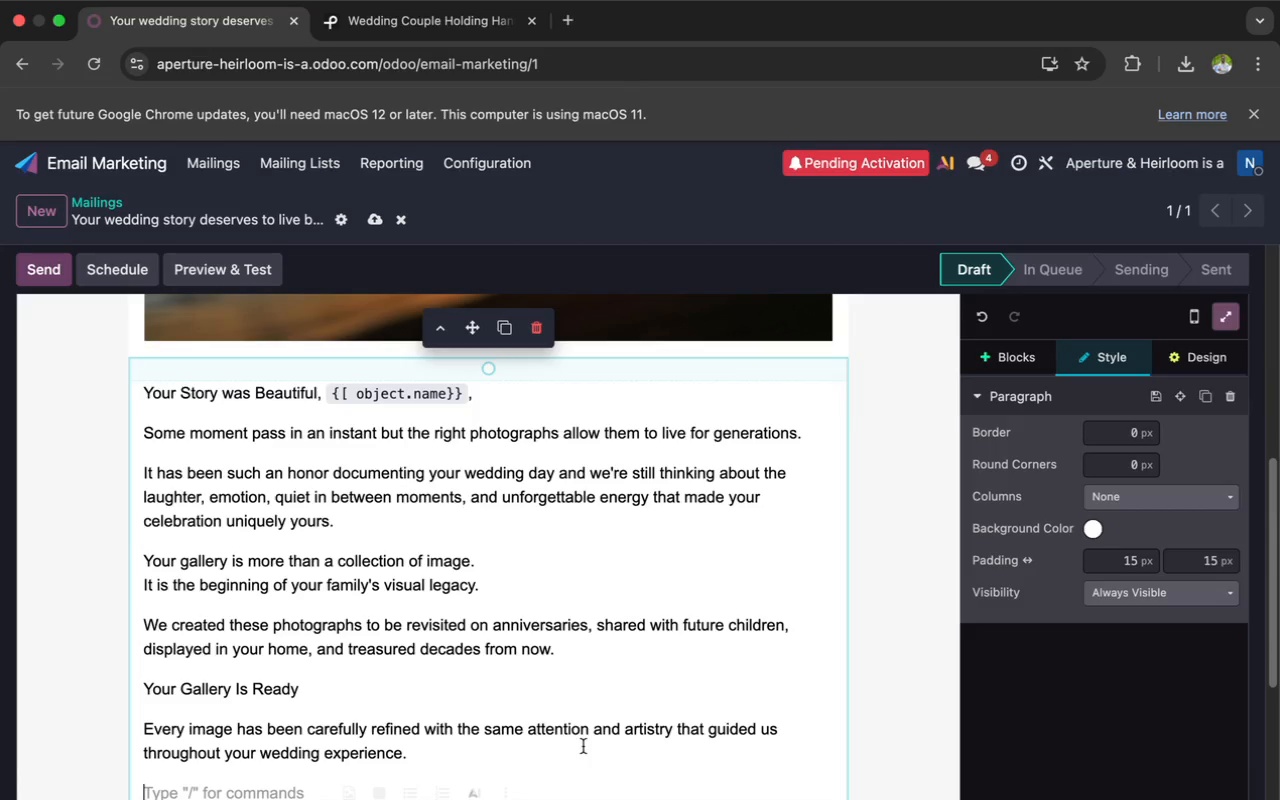 
scroll: coordinate [584, 746], scroll_direction: down, amount: 4.0
 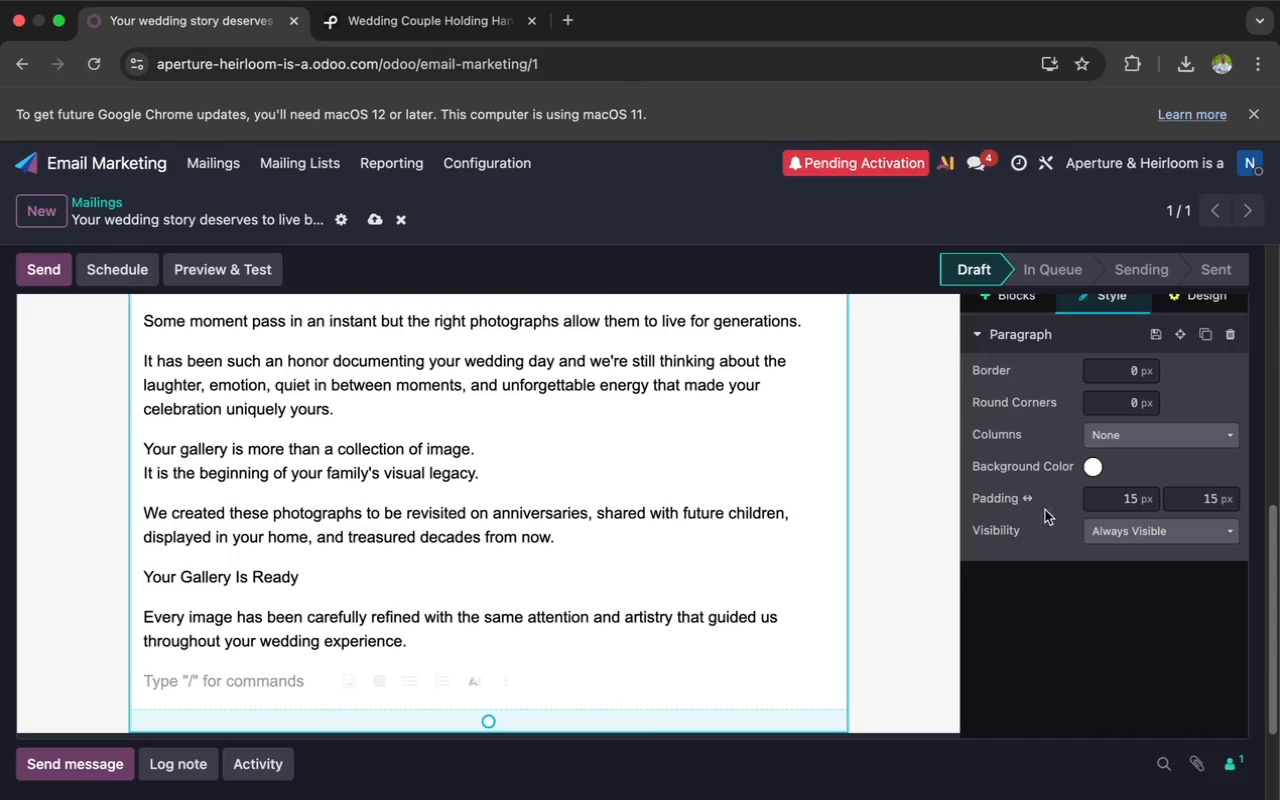 
scroll: coordinate [1054, 509], scroll_direction: up, amount: 2.0
 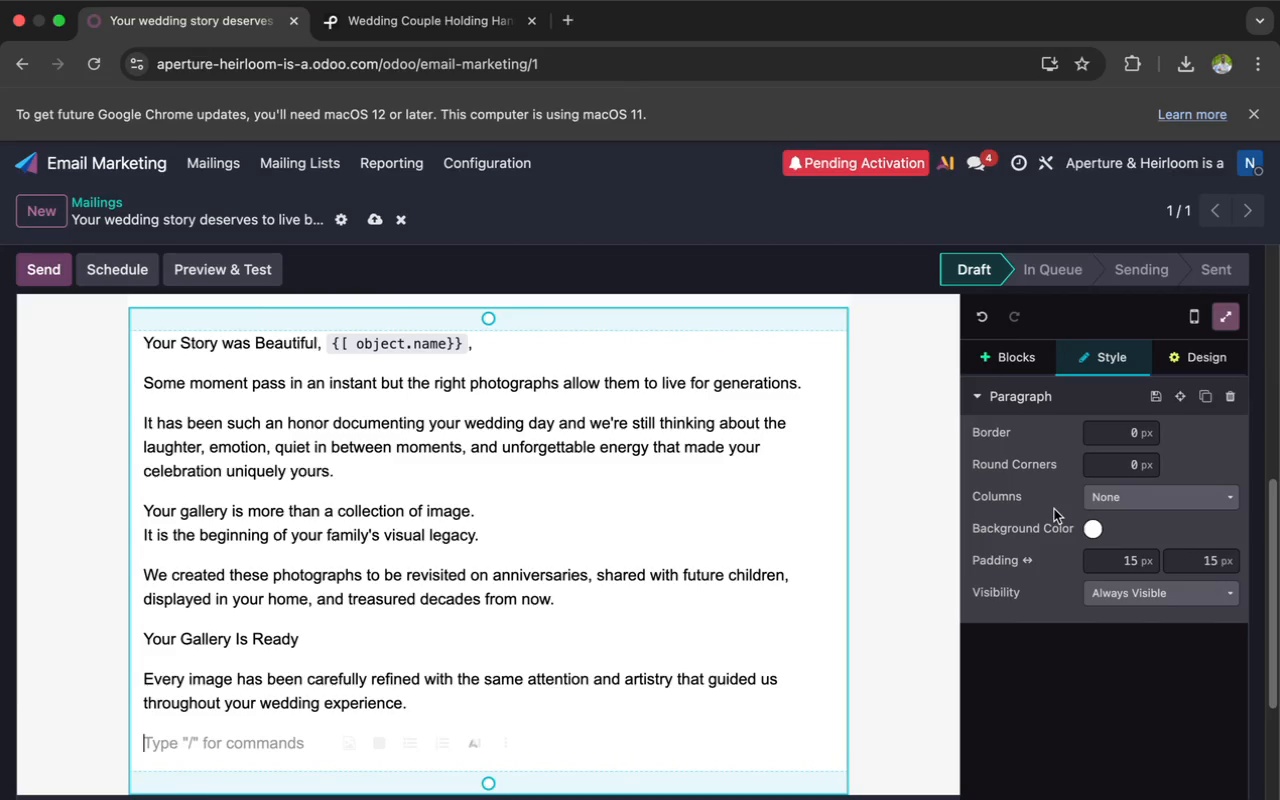 
wait(6.02)
 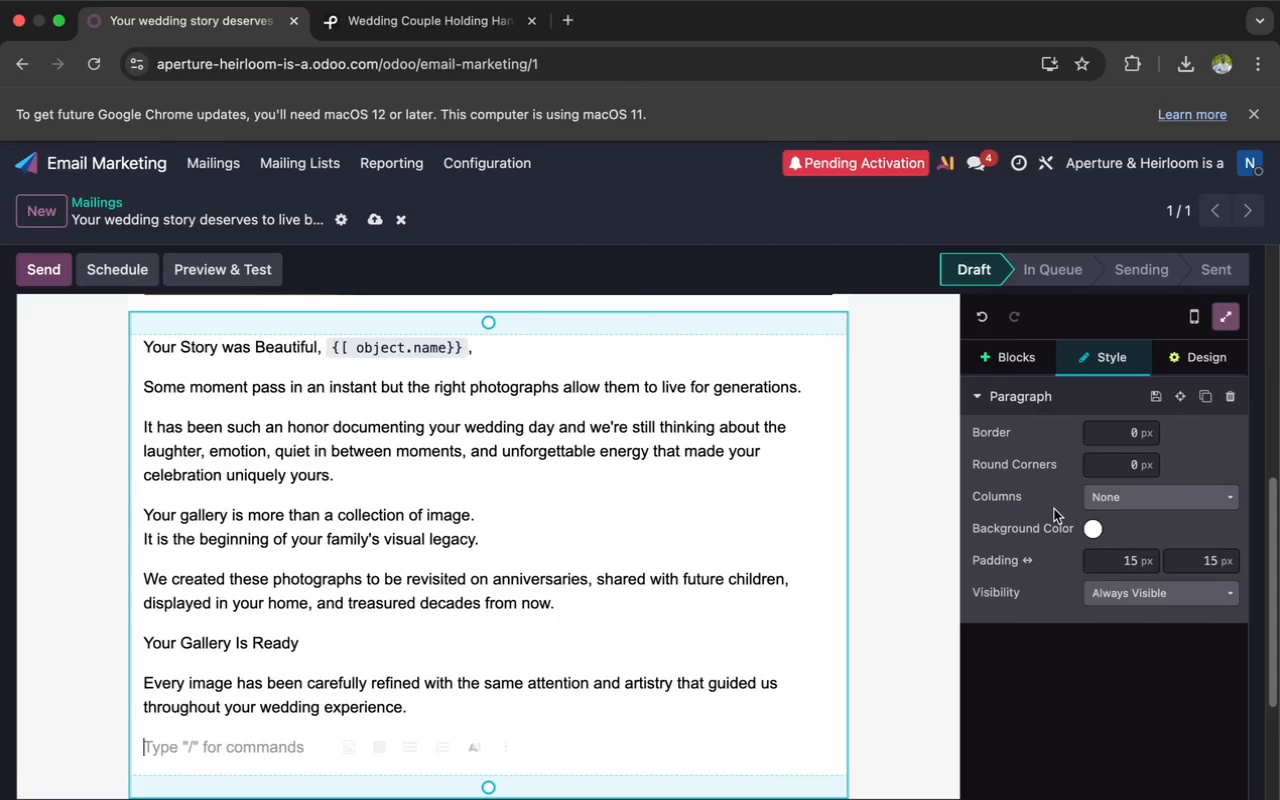 
left_click([1013, 357])
 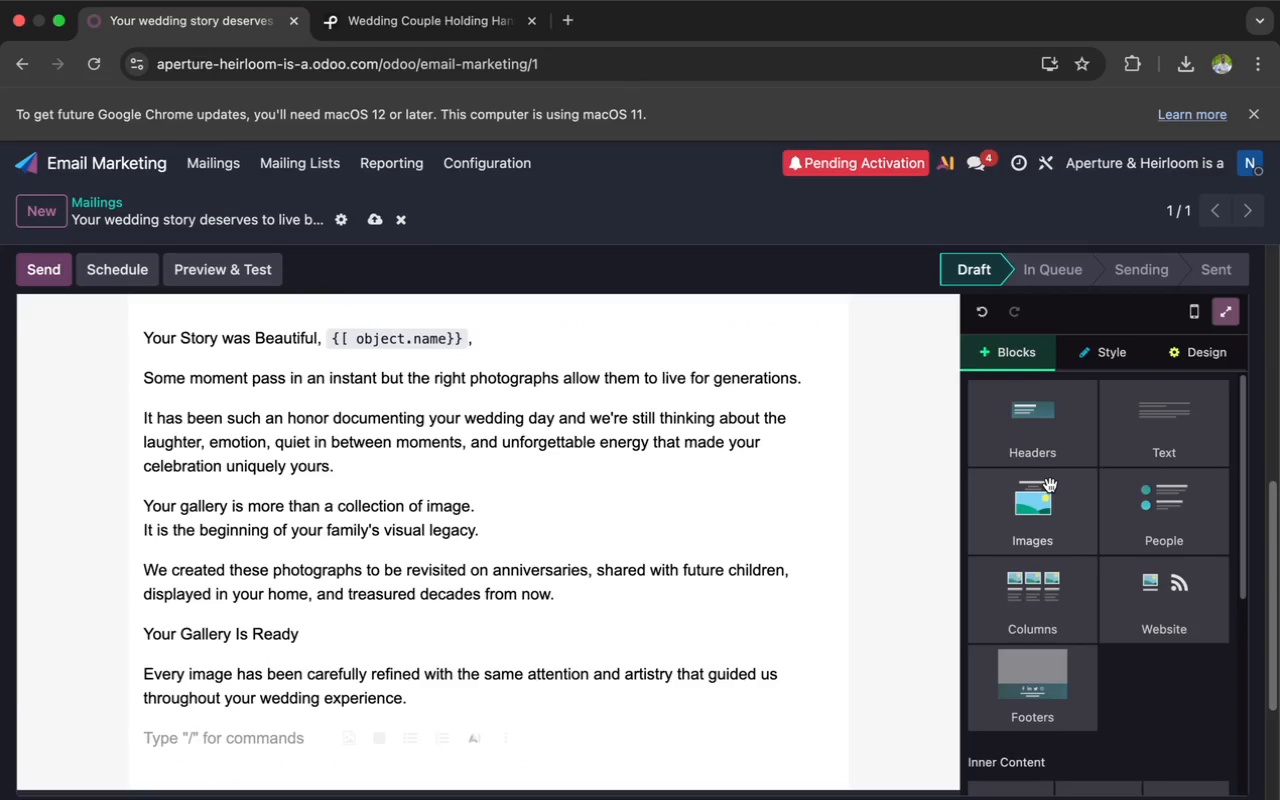 
scroll: coordinate [1050, 485], scroll_direction: down, amount: 2.0
 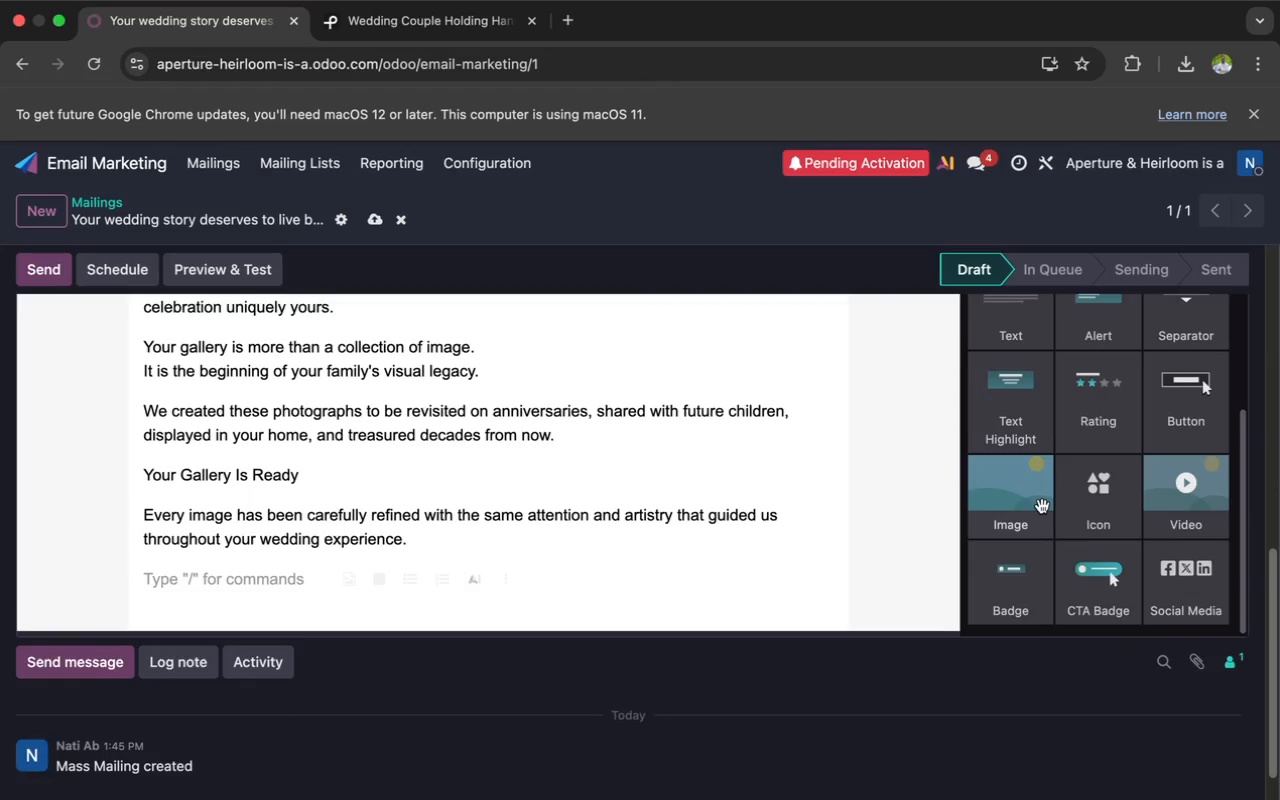 
left_click_drag(start_coordinate=[1194, 404], to_coordinate=[800, 558])
 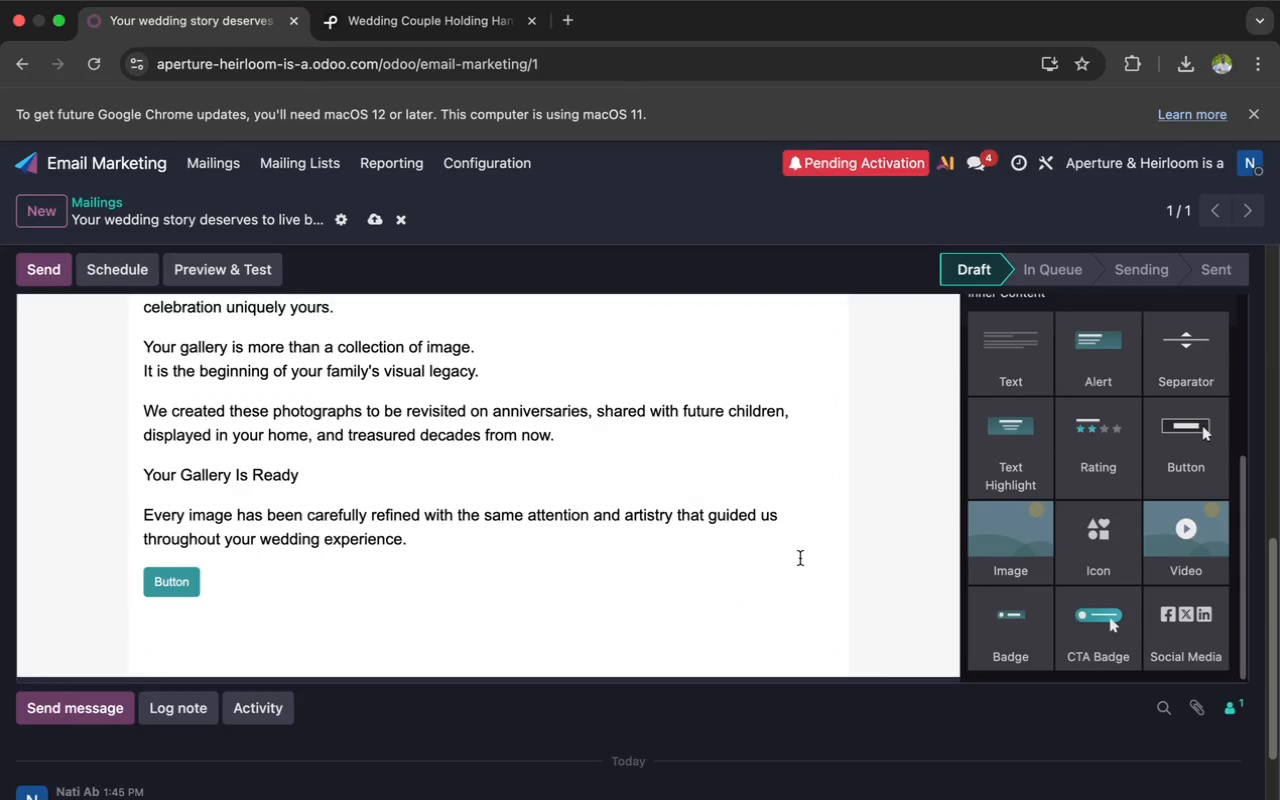 
scroll: coordinate [800, 558], scroll_direction: down, amount: 10.0
 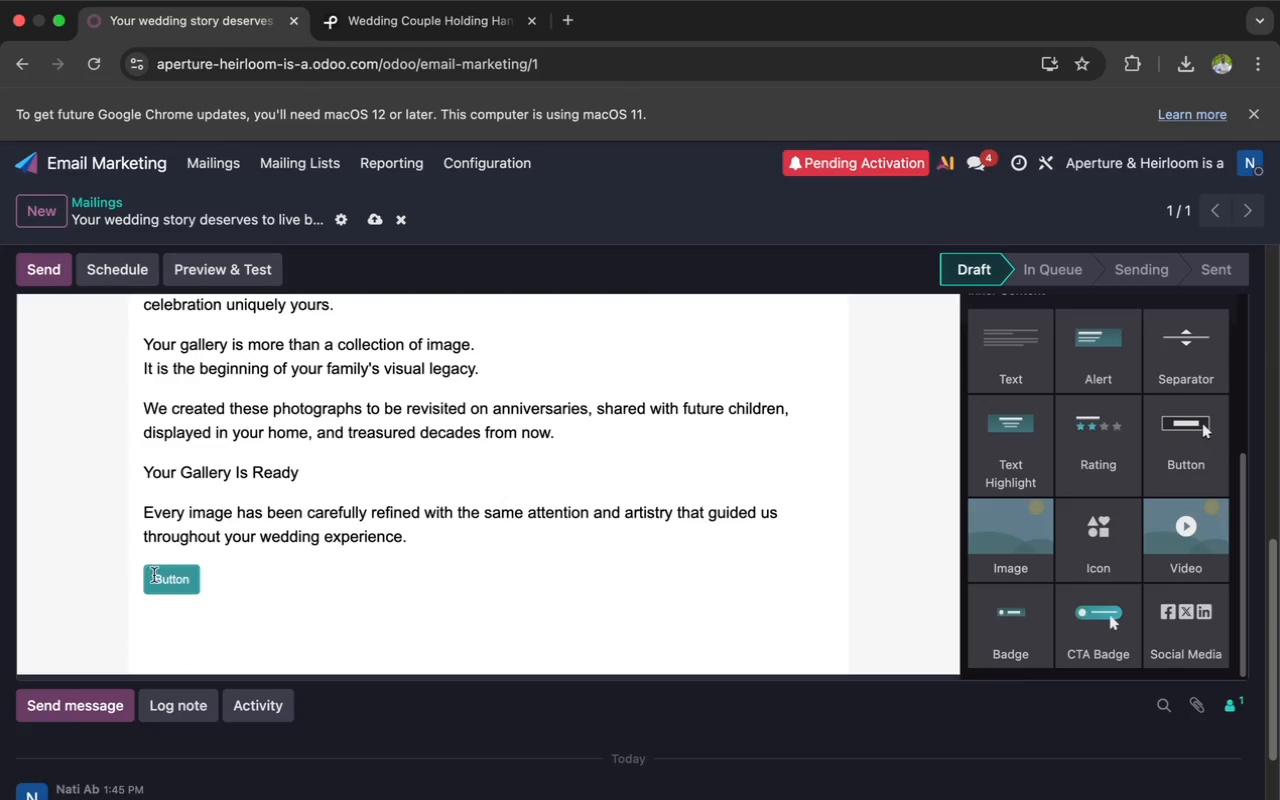 
left_click([187, 579])
 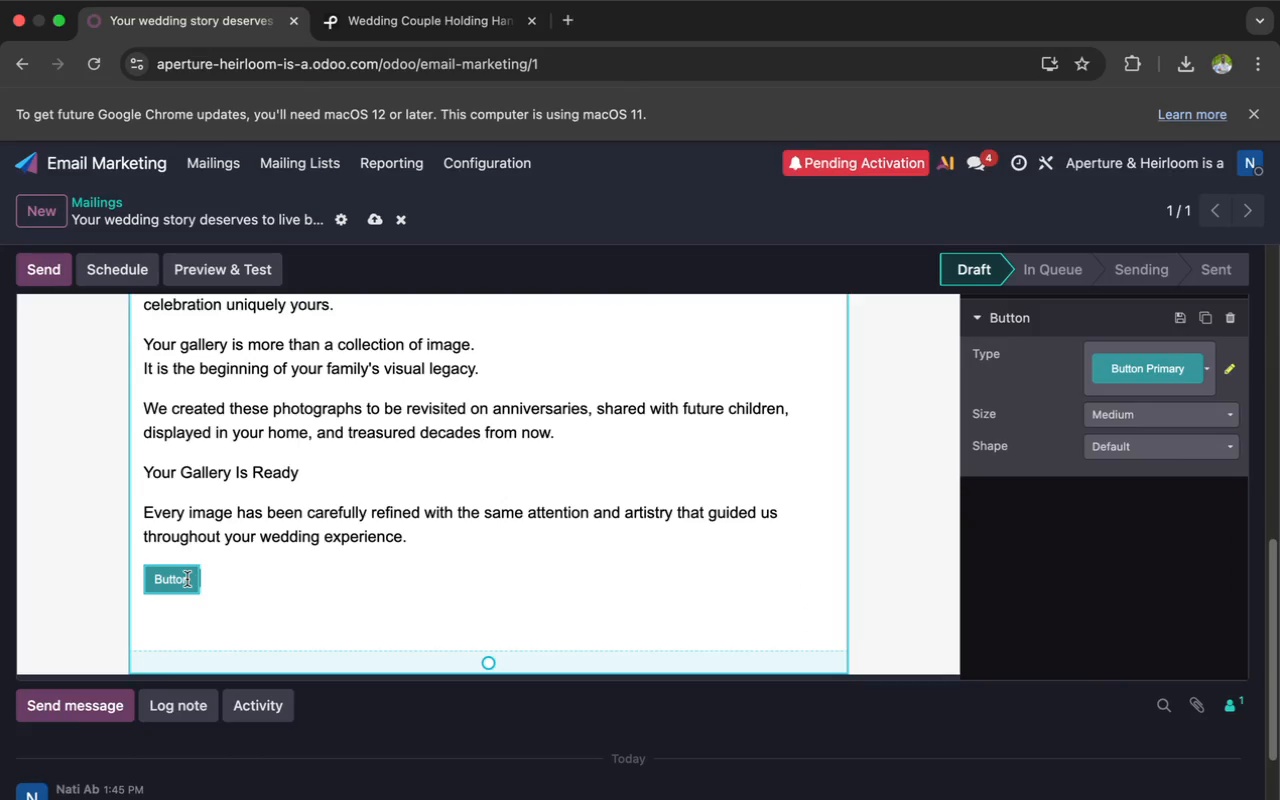 
left_click([187, 579])
 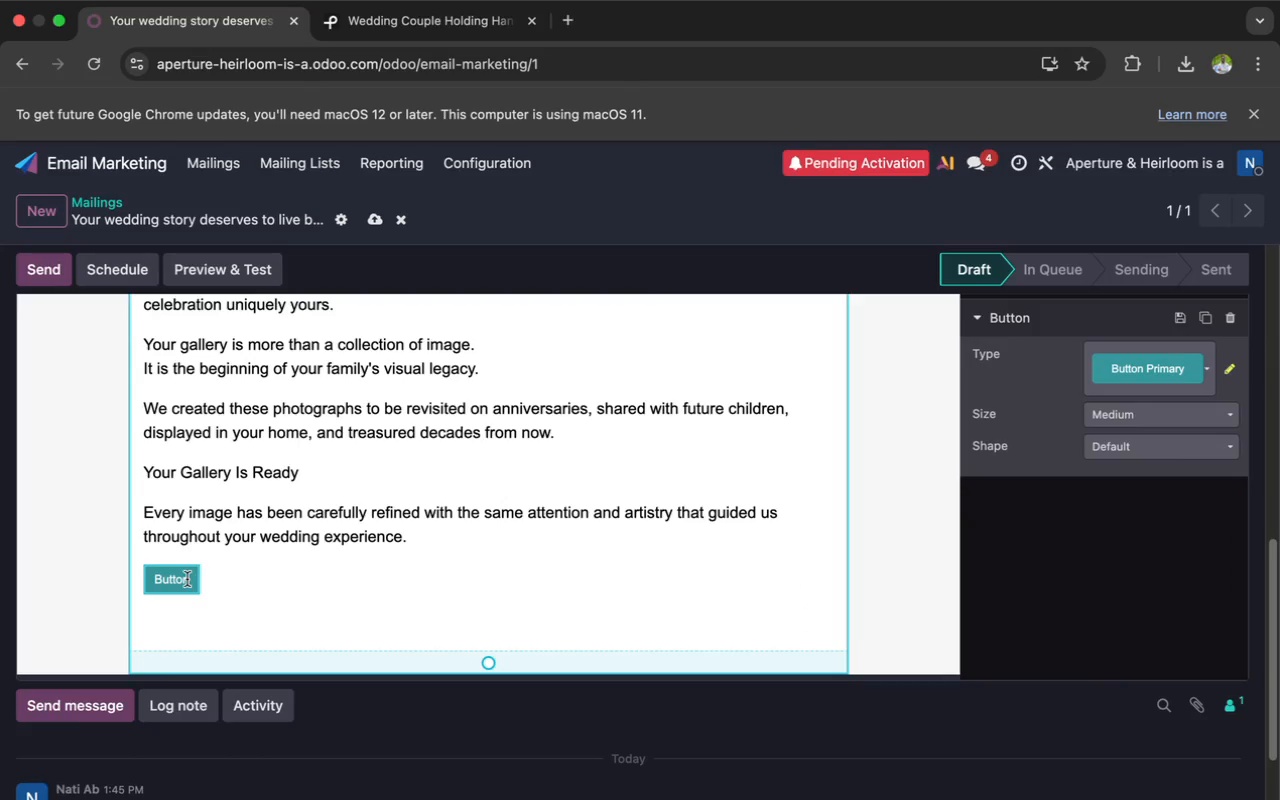 
key(Backspace)
 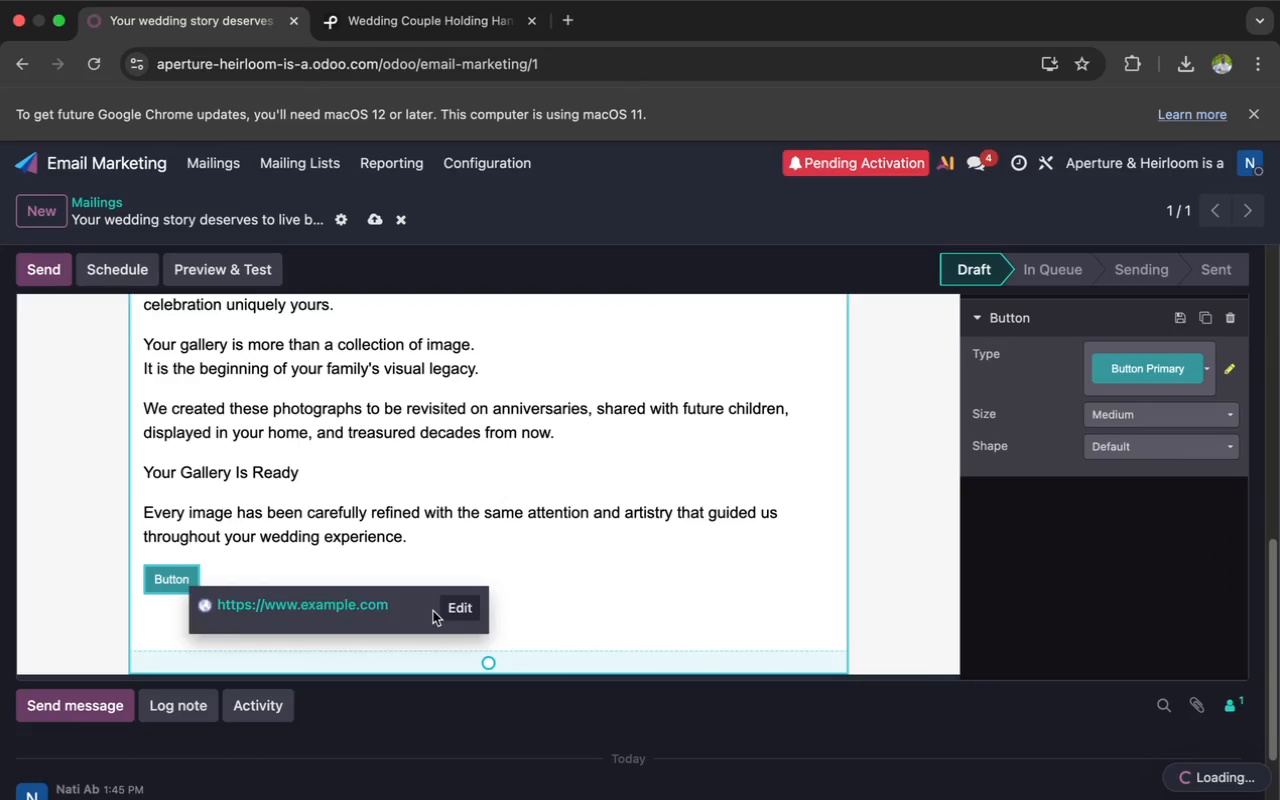 
left_click([451, 607])
 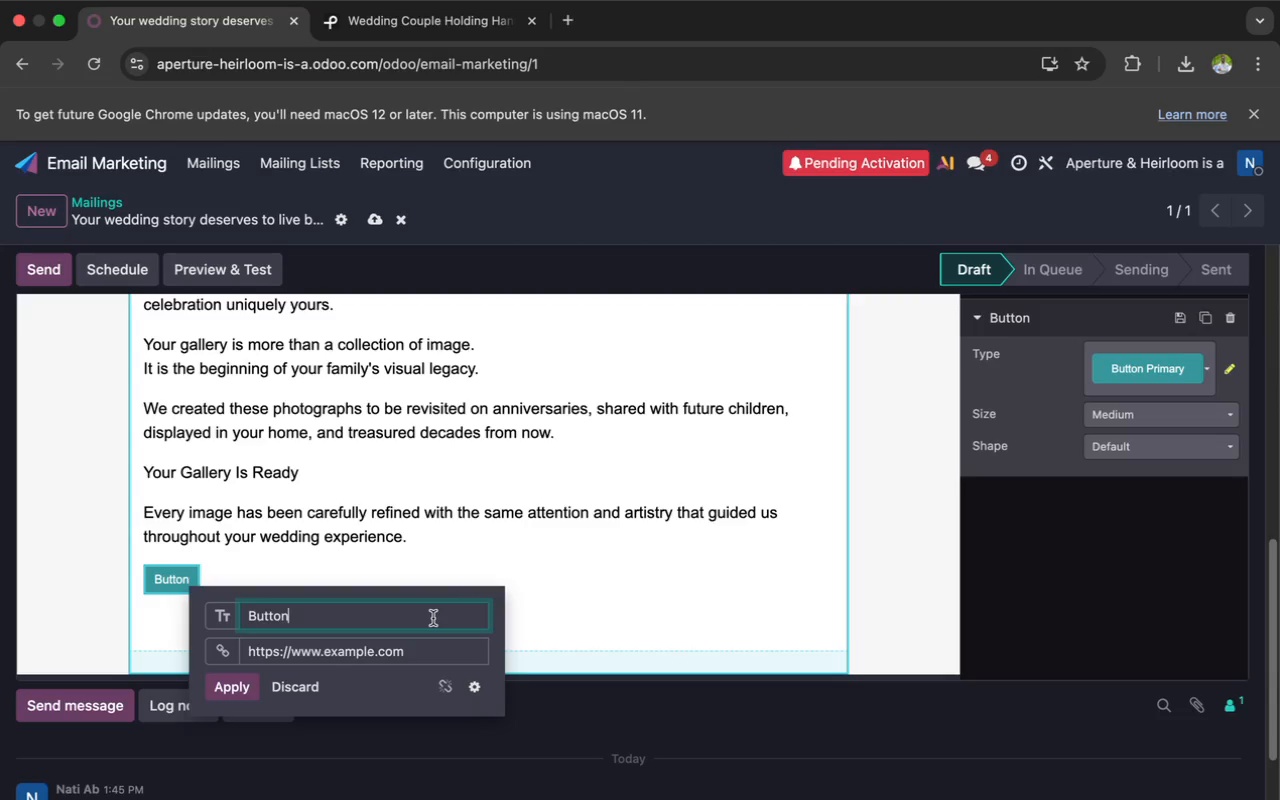 
key(Backspace)
 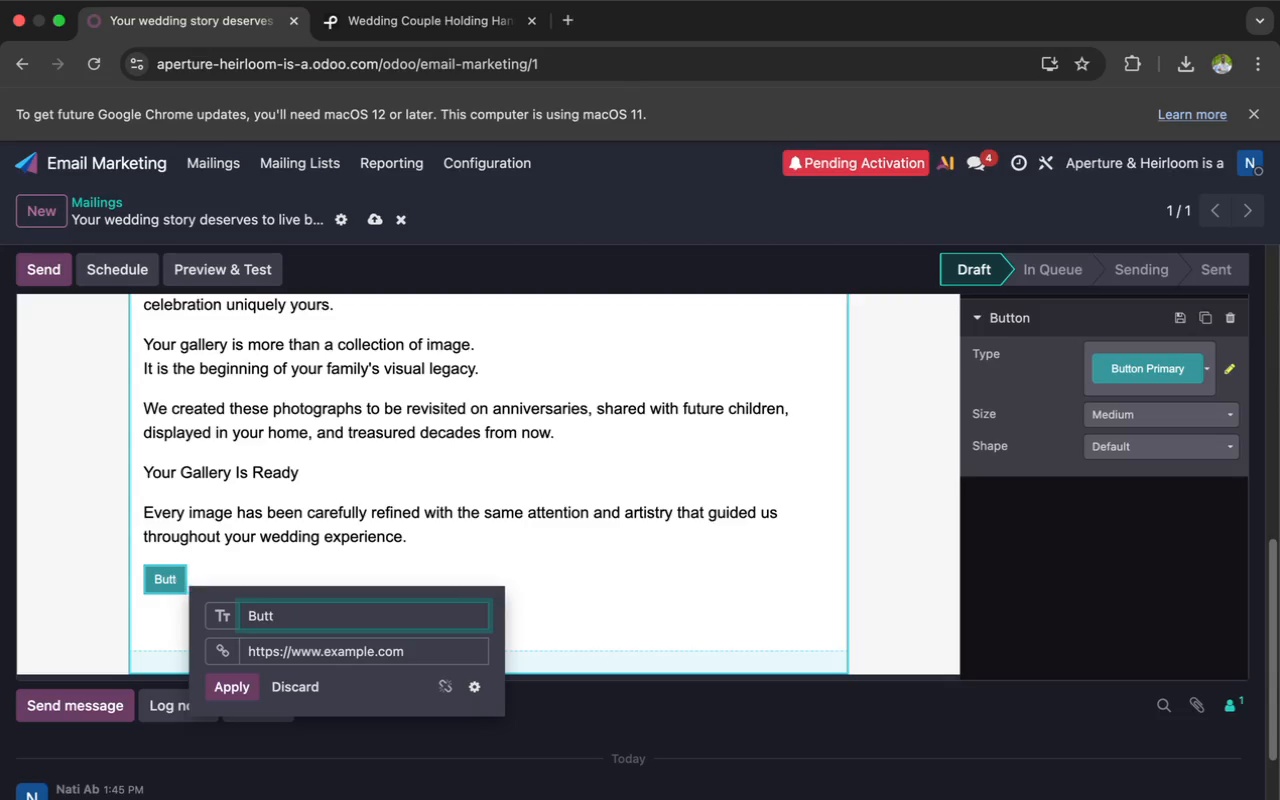 
key(Backspace)
 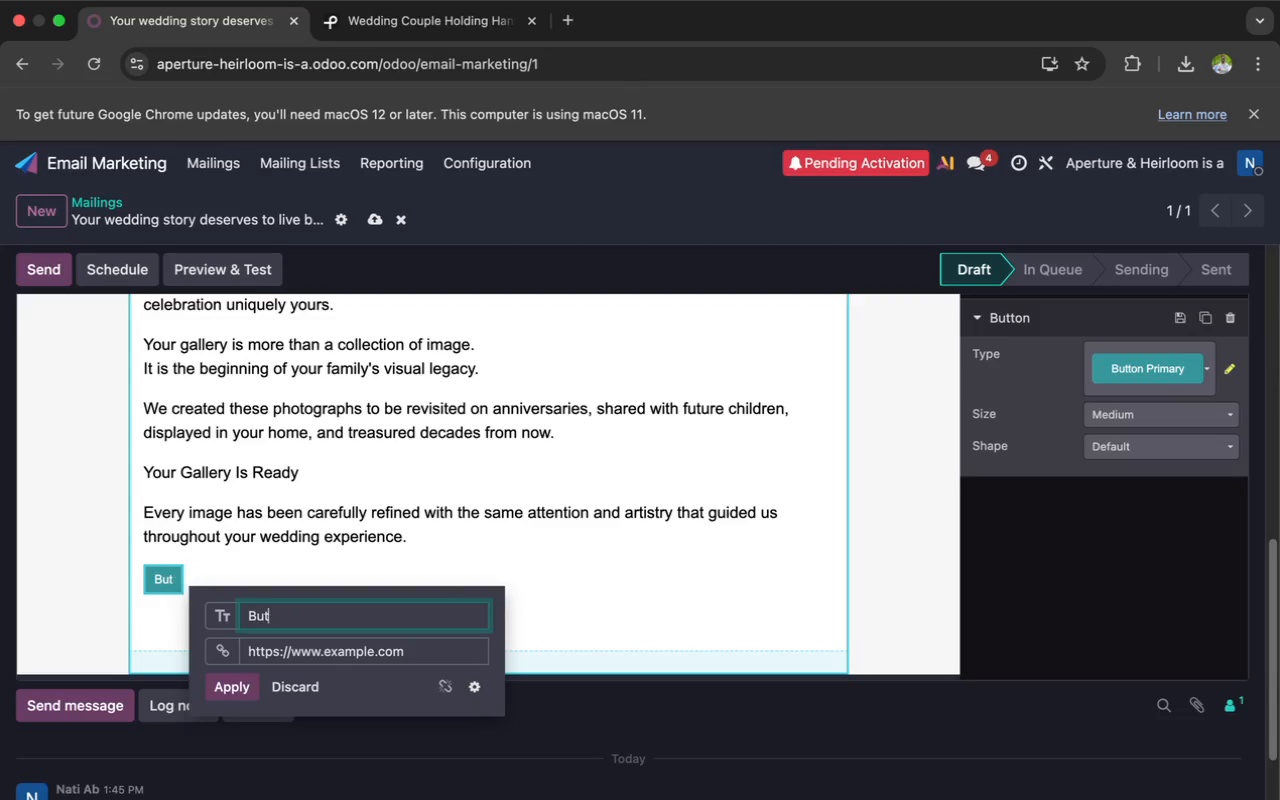 
key(Backspace)
 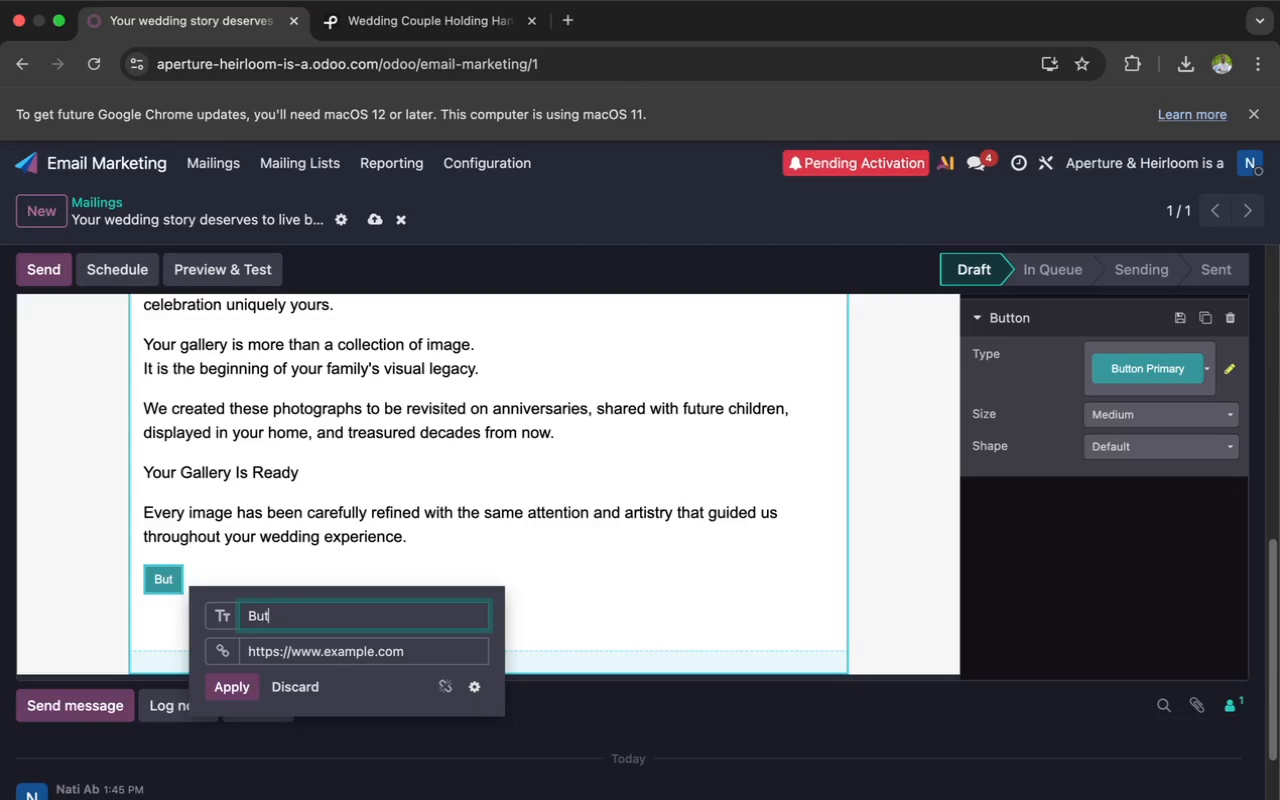 
key(Backspace)
 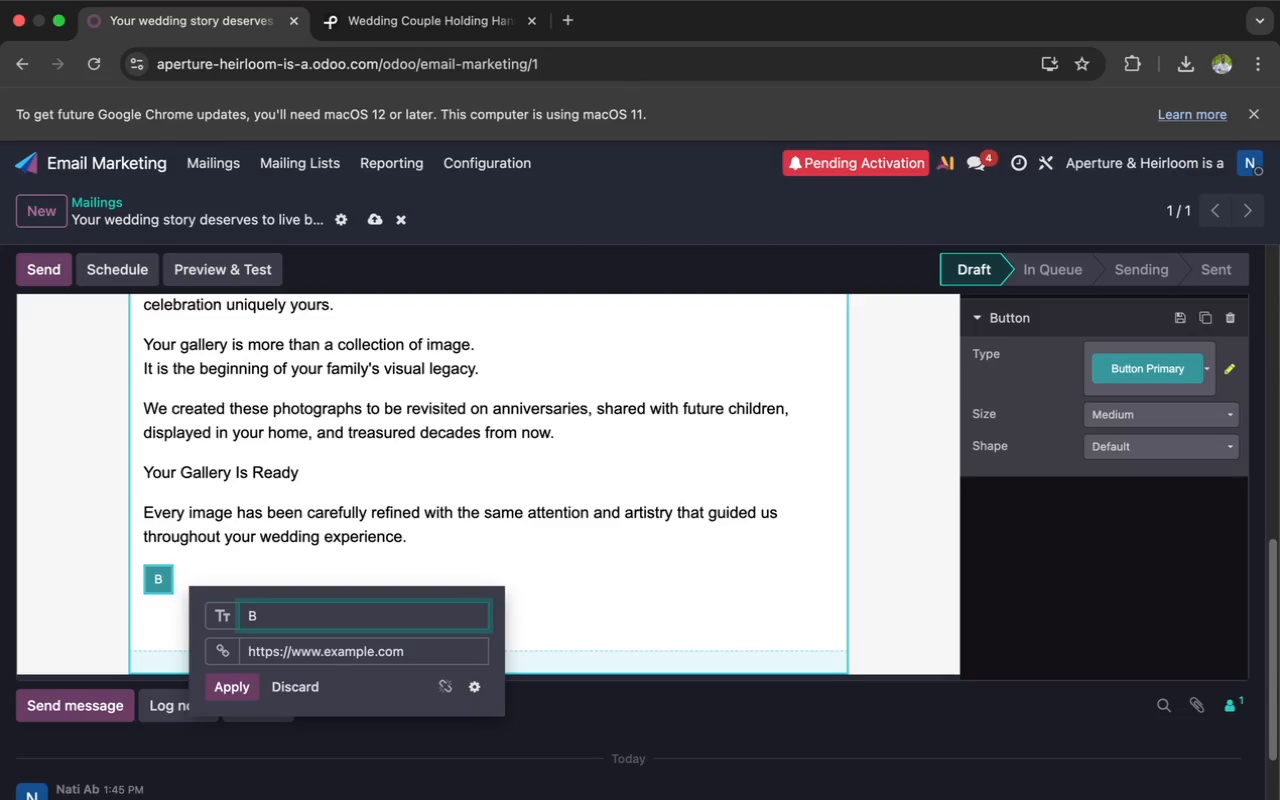 
key(Backspace)
 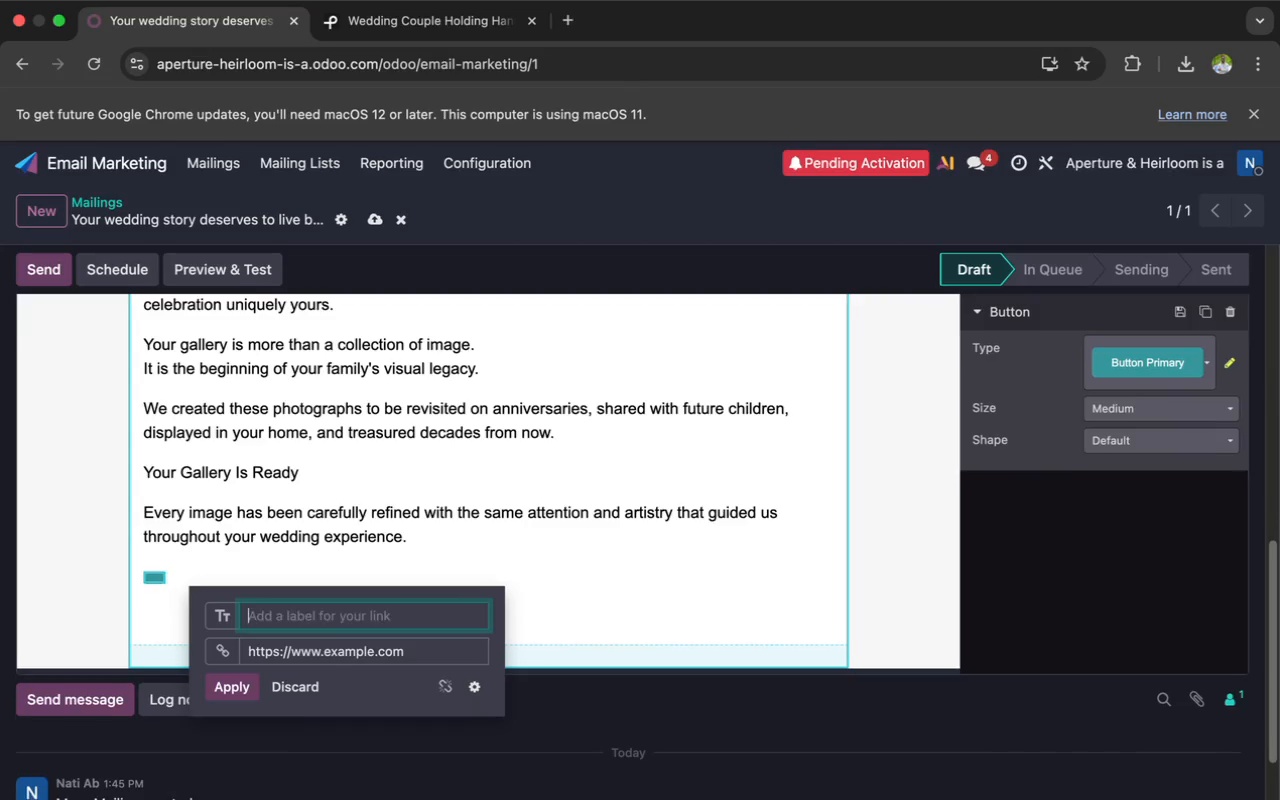 
key(Backspace)
 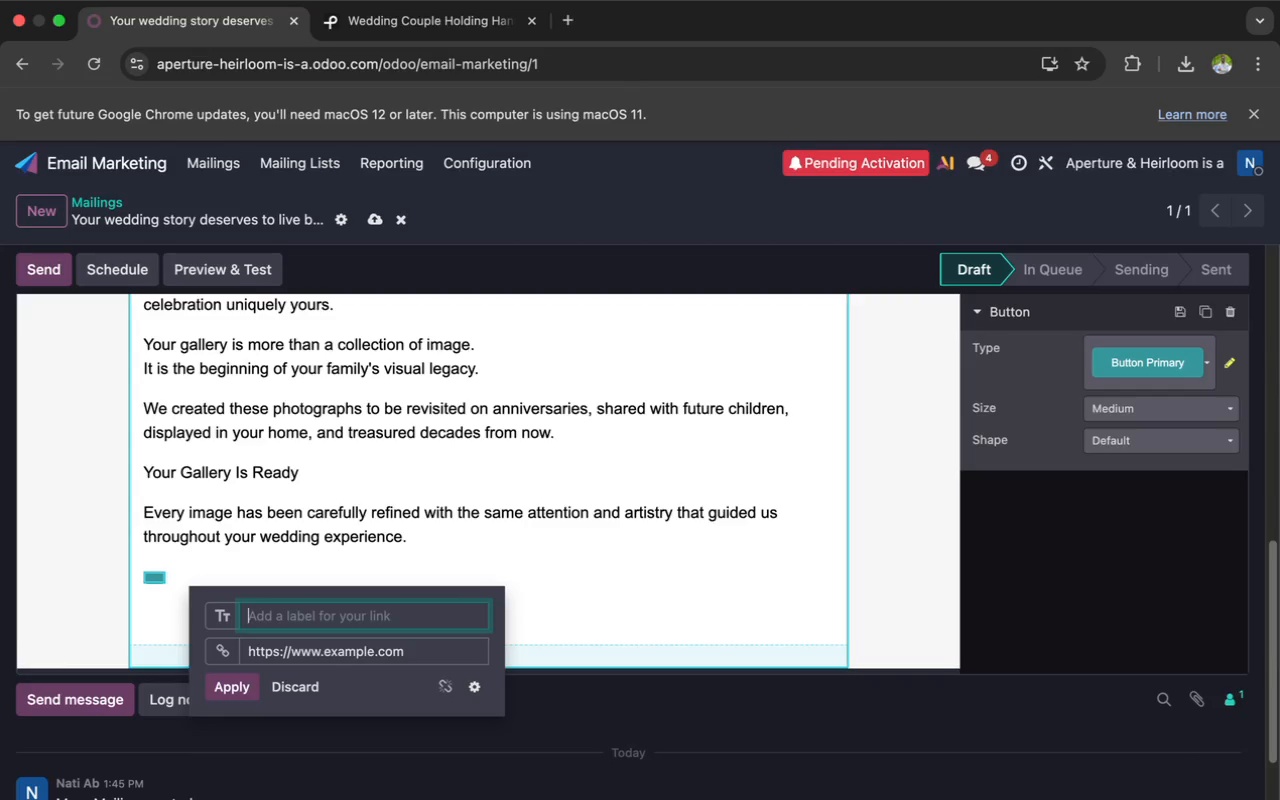 
wait(5.39)
 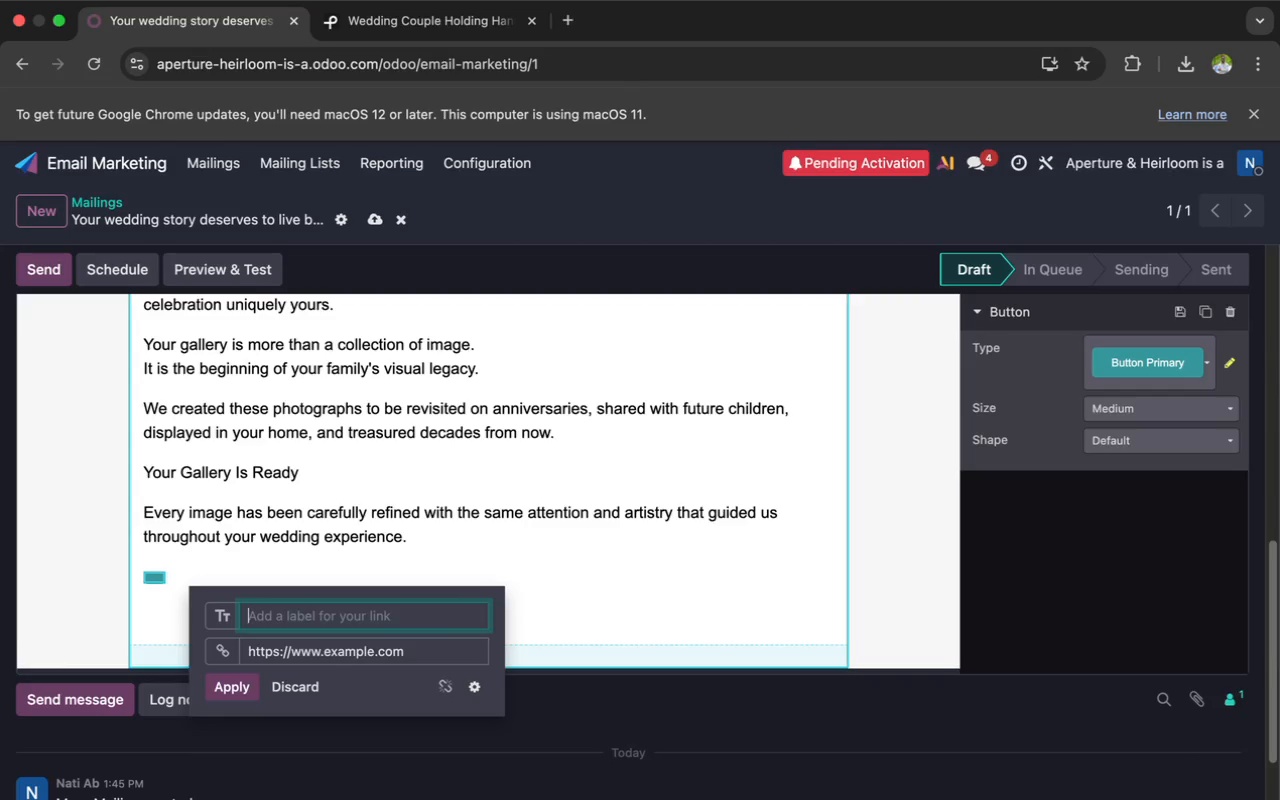 
type(View Your Gallery)
 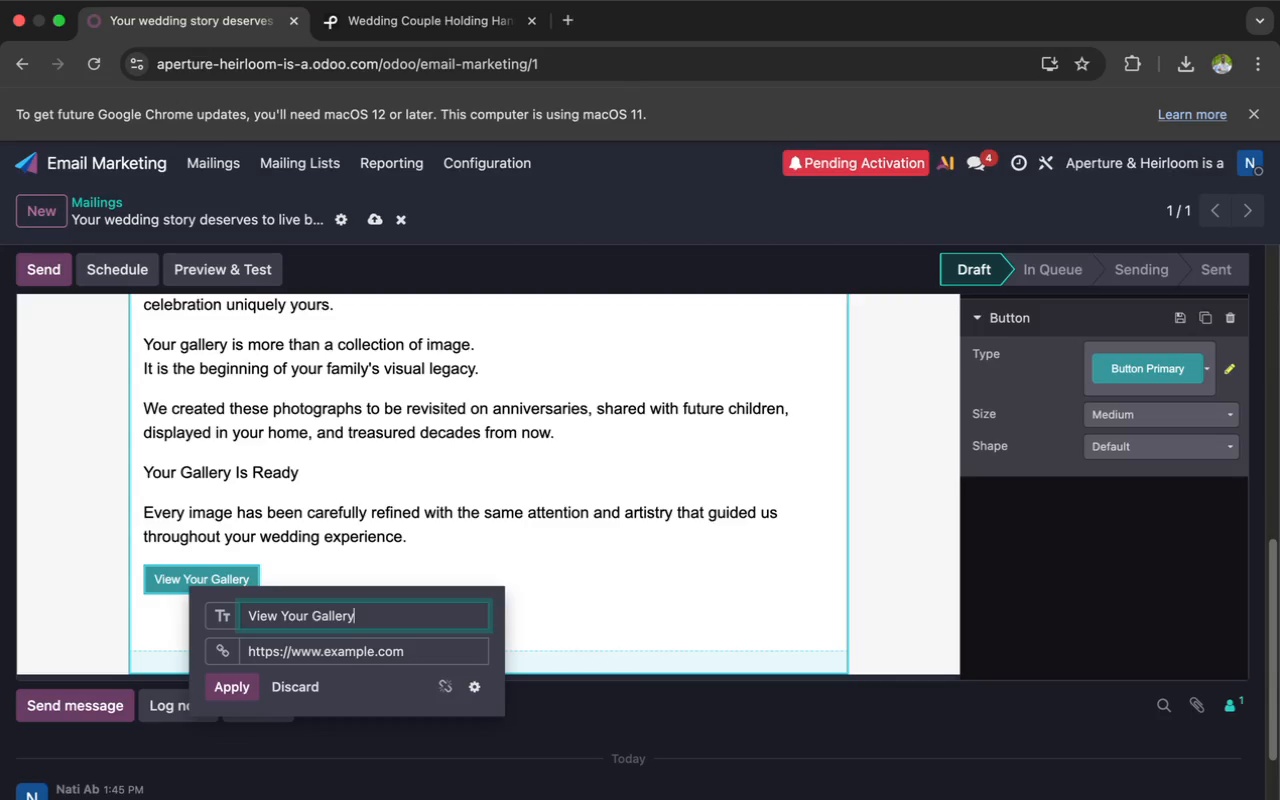 
left_click([439, 655])
 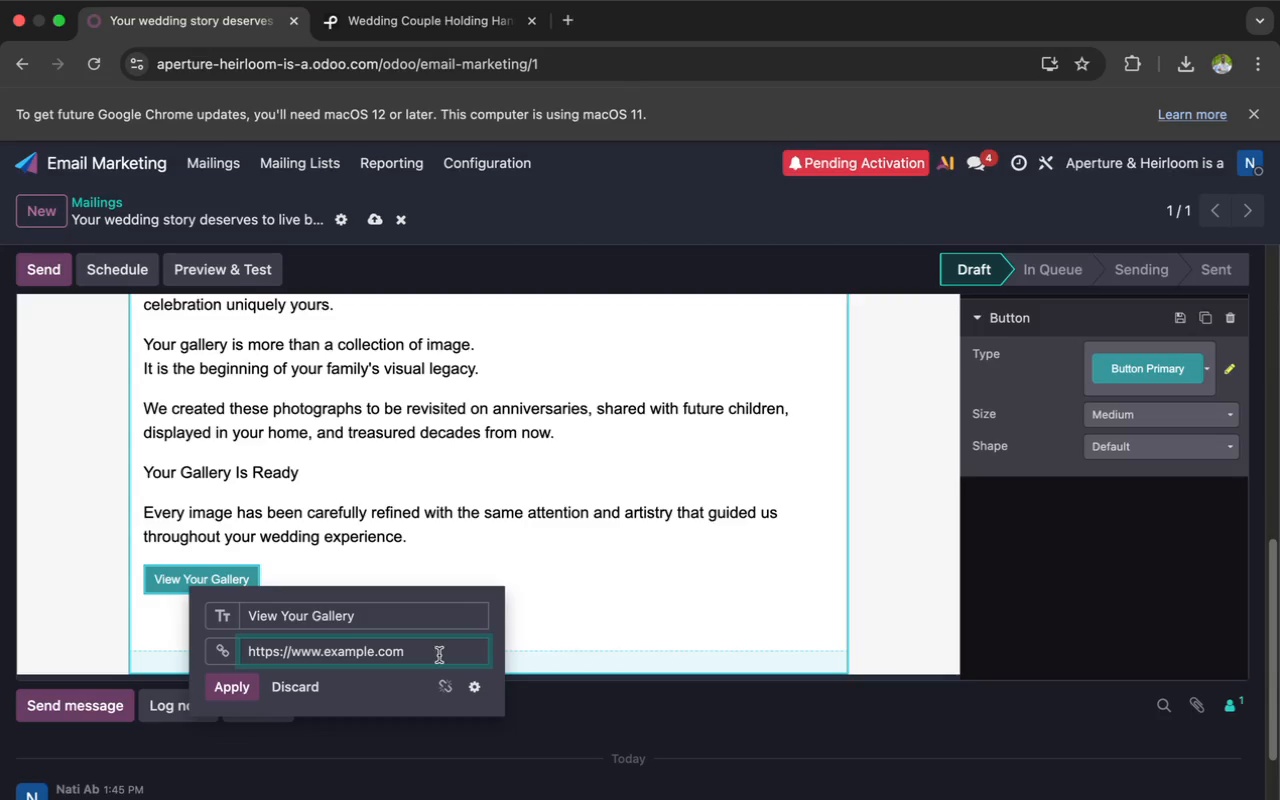 
key(Backspace)
 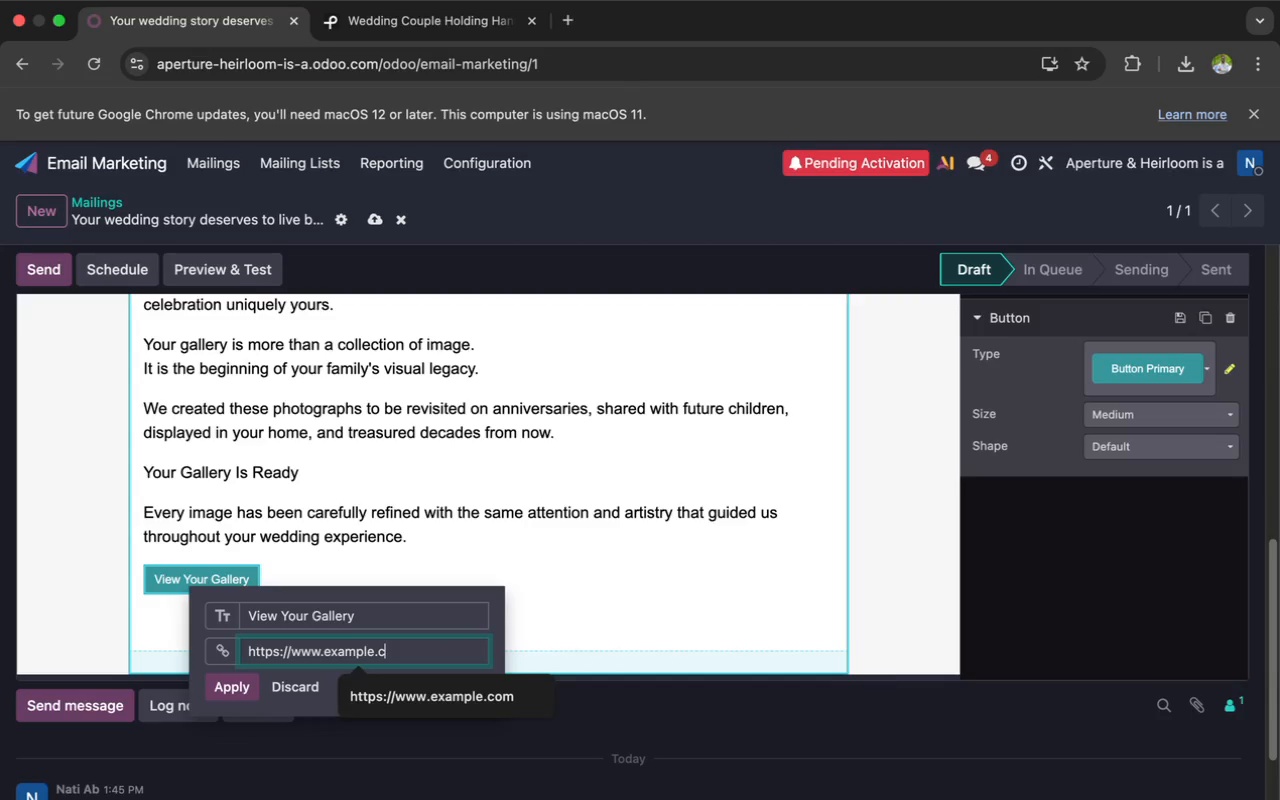 
key(Backspace)
 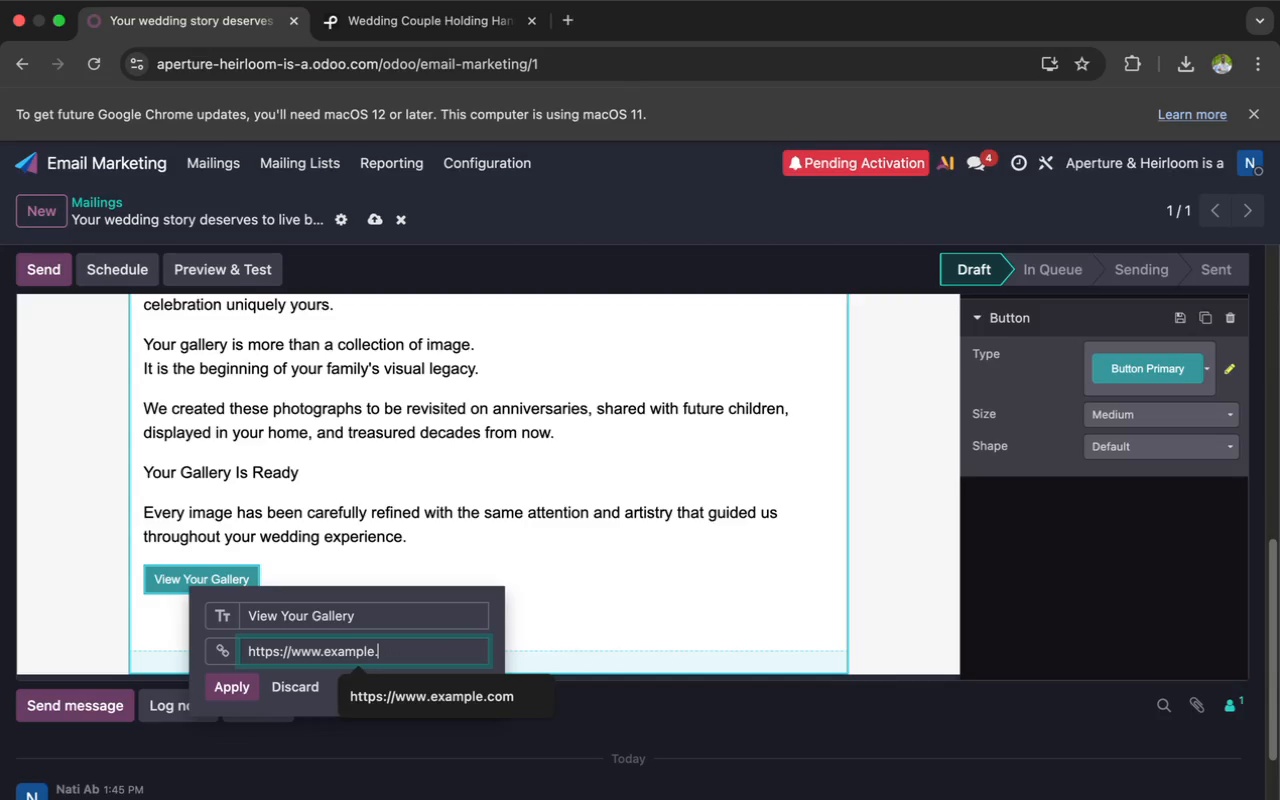 
key(Backspace)
 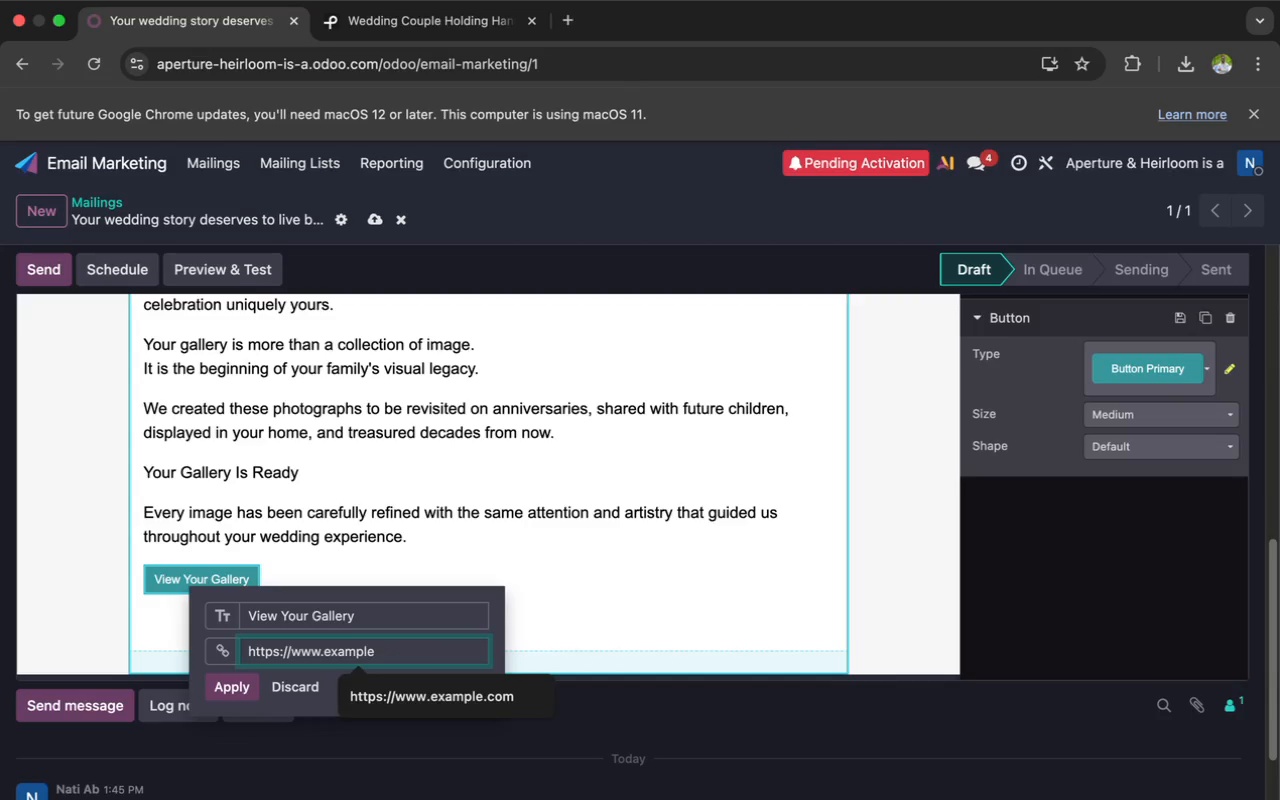 
key(Backspace)
 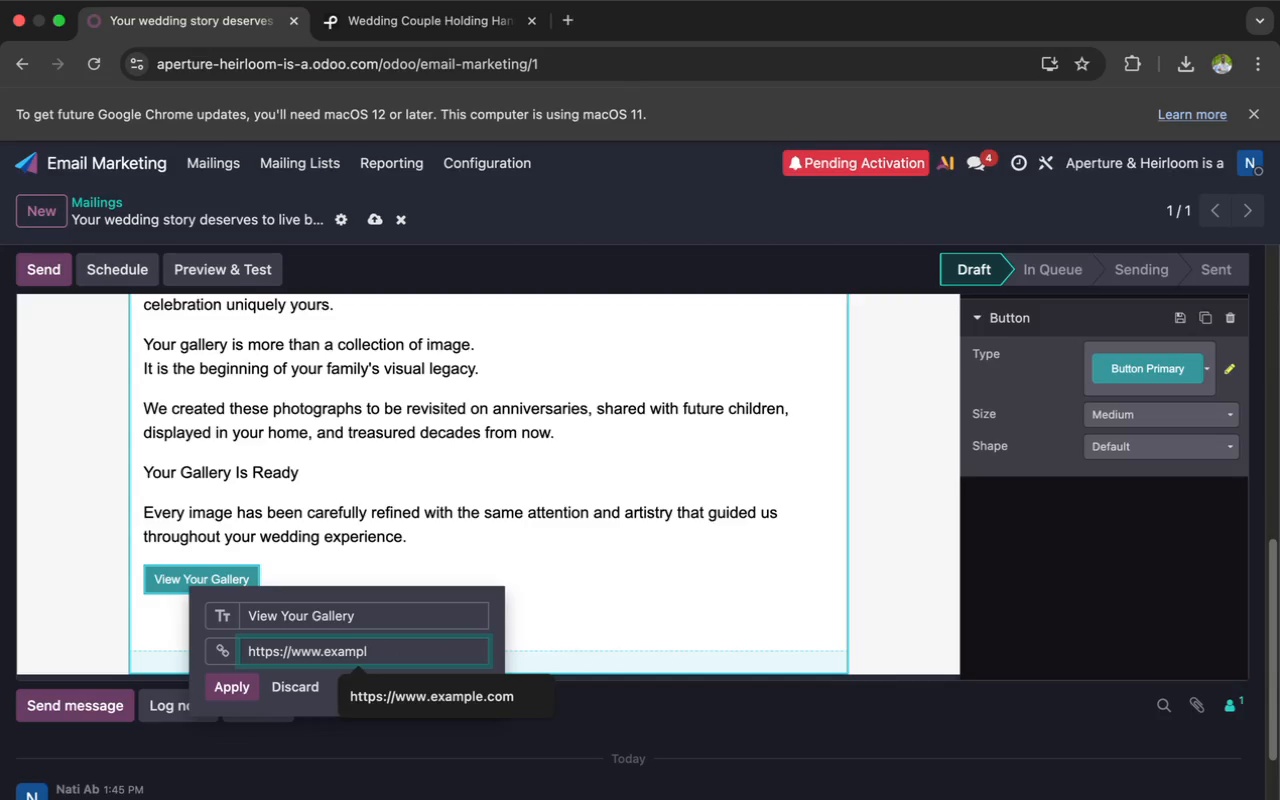 
key(Backspace)
 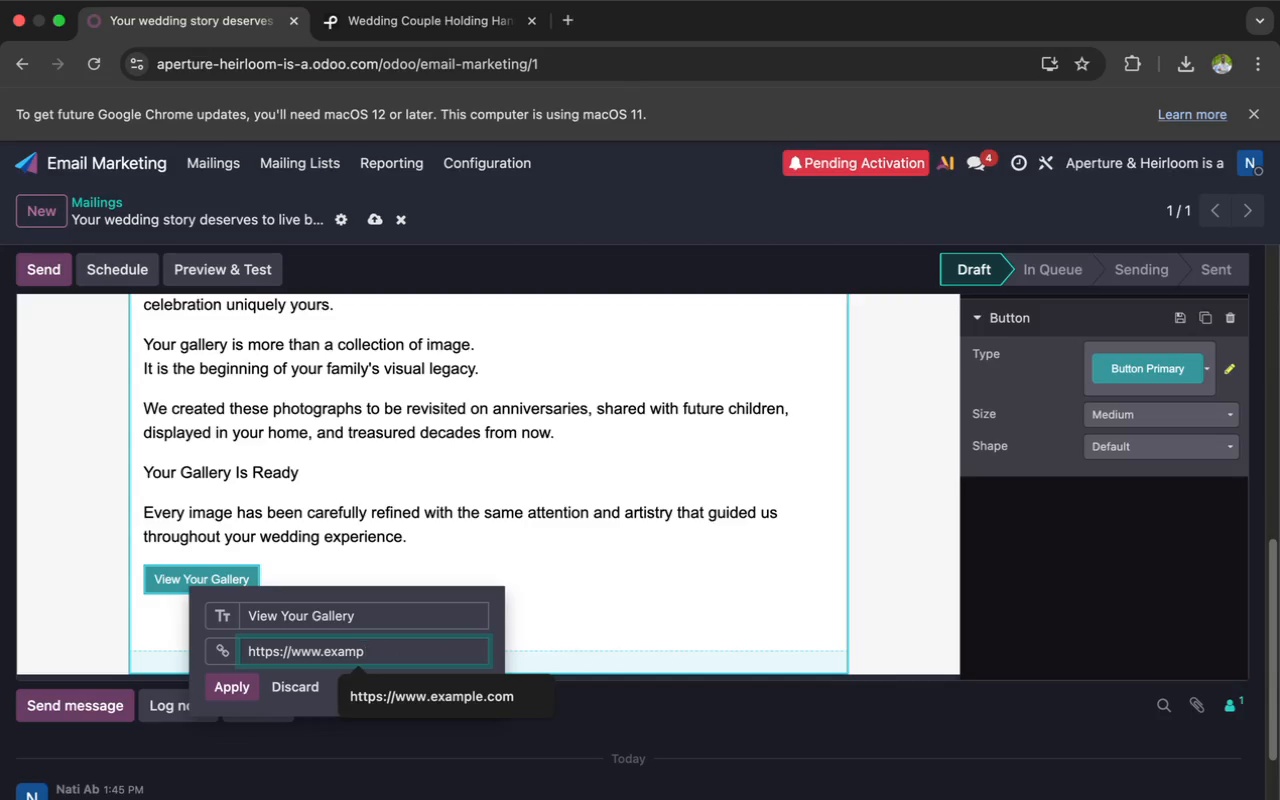 
key(Backspace)
 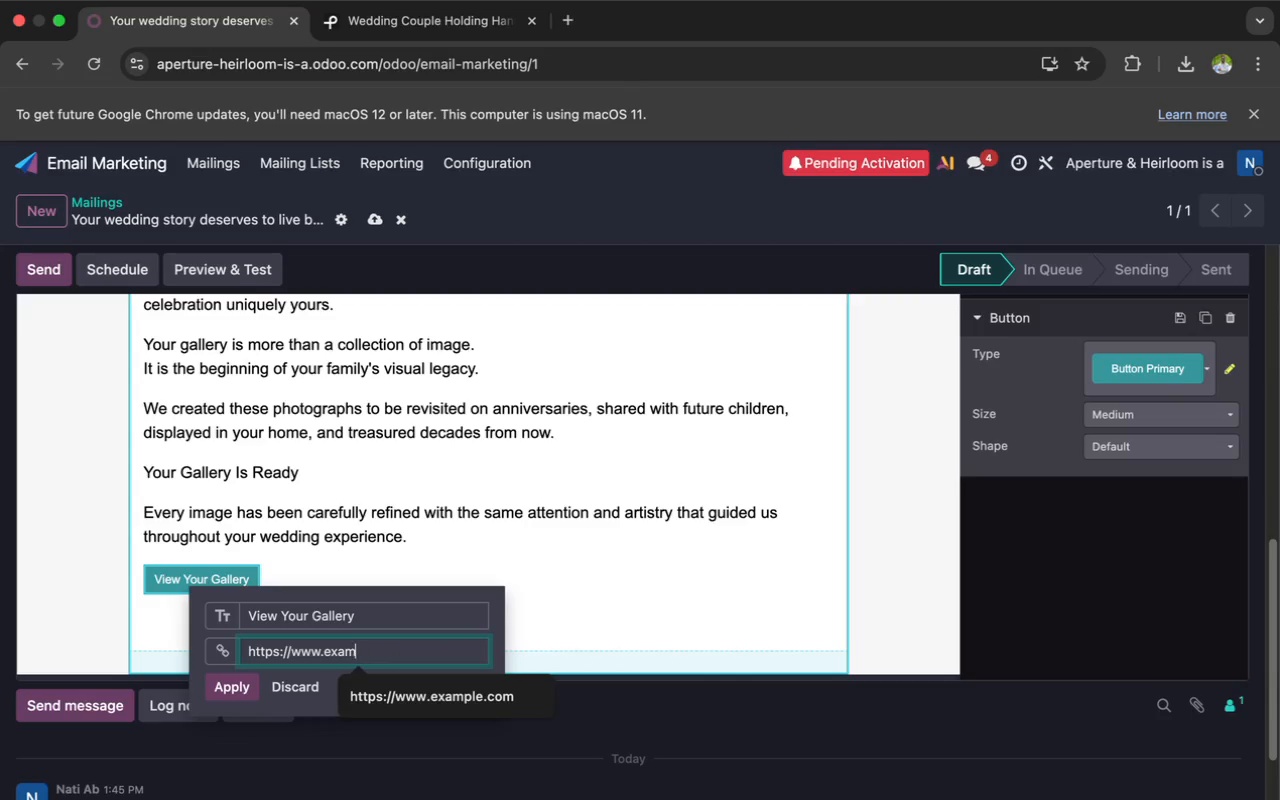 
key(Backspace)
 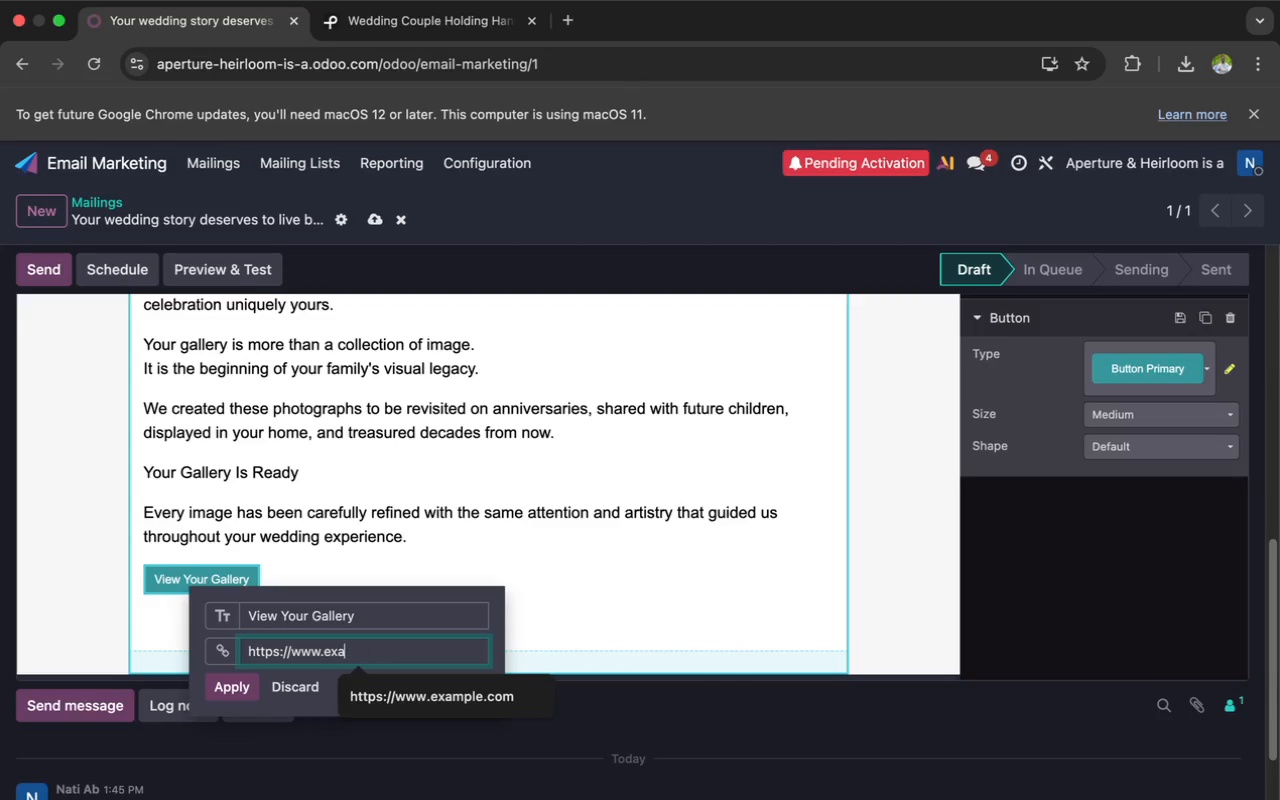 
key(Backspace)
 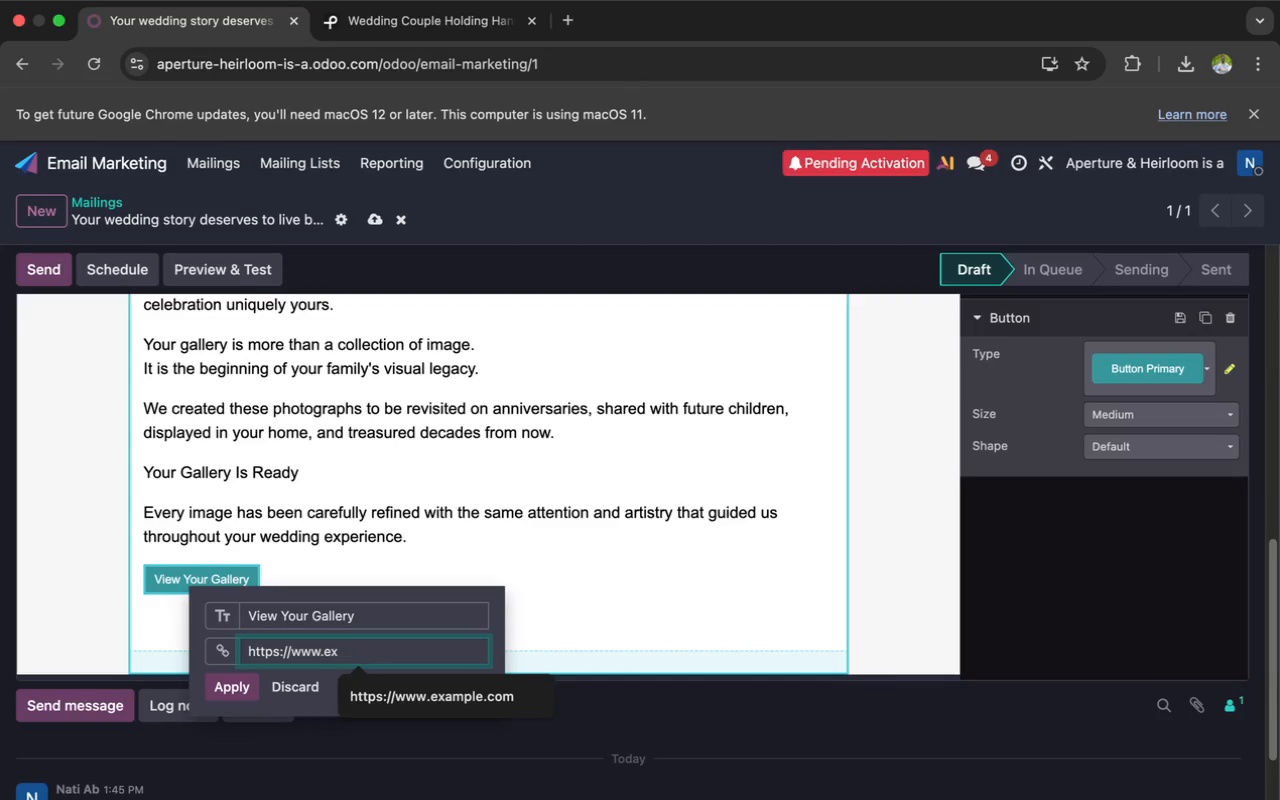 
key(Backspace)
 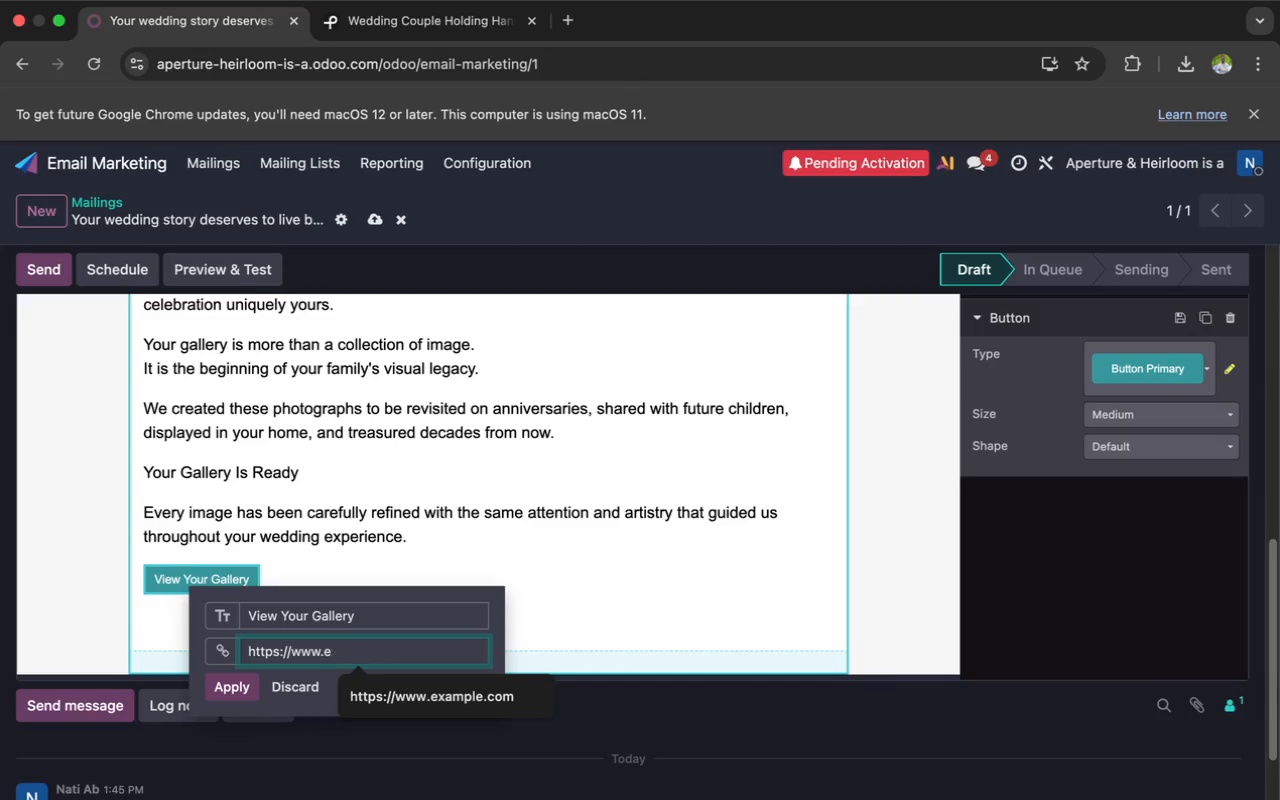 
key(Backspace)
 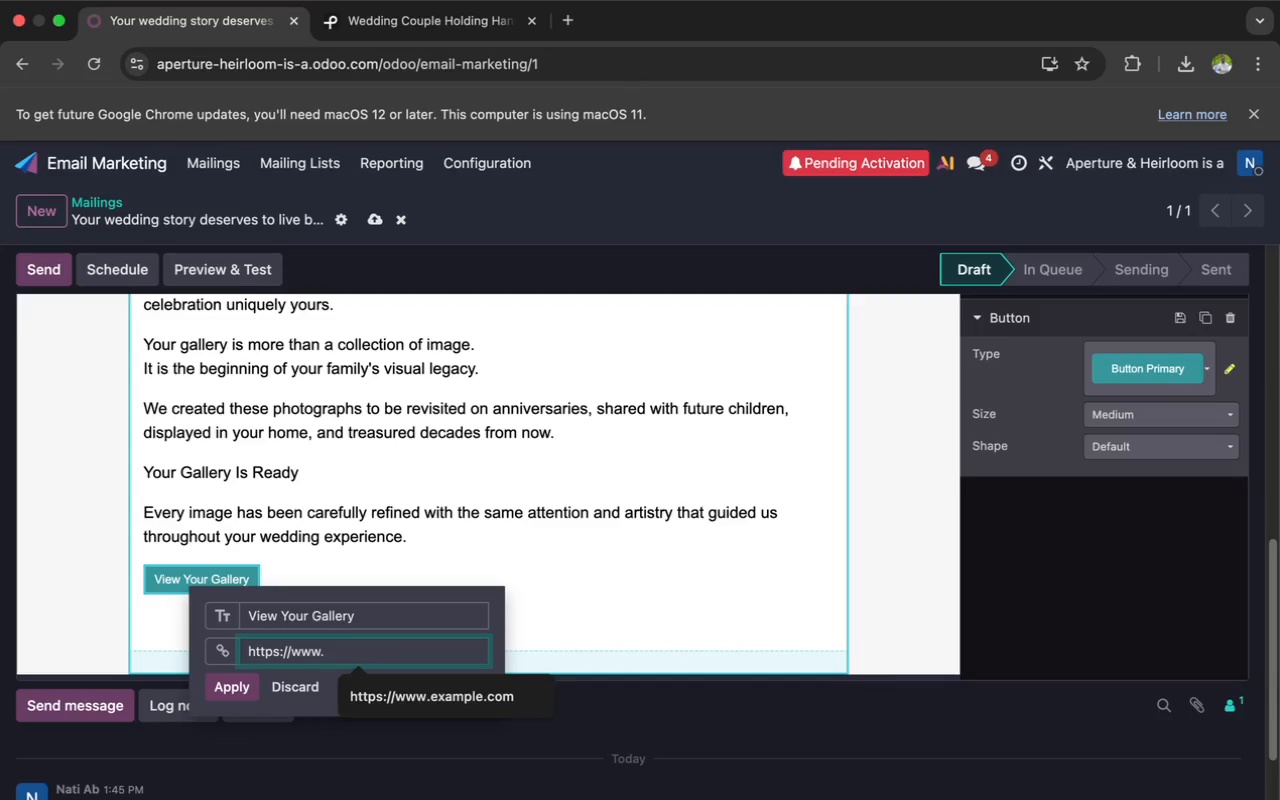 
key(Backspace)
 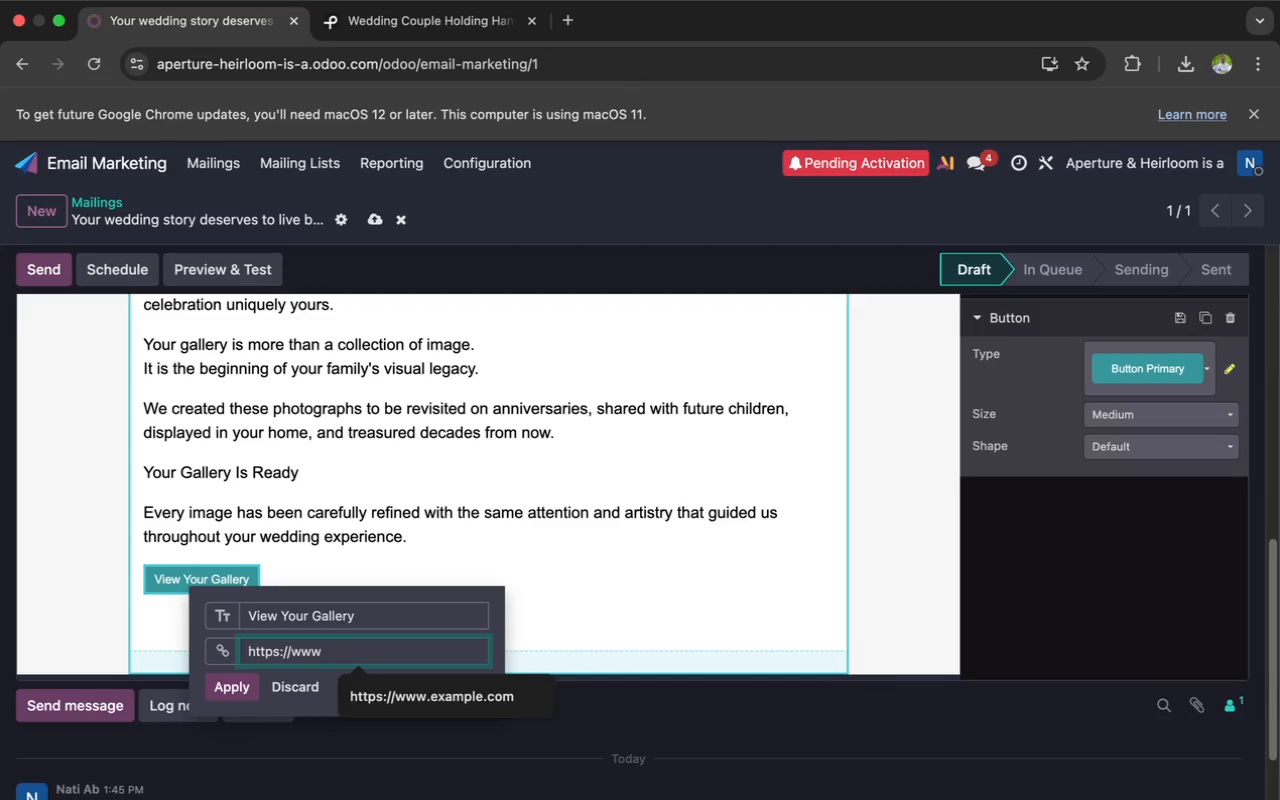 
key(Backspace)
 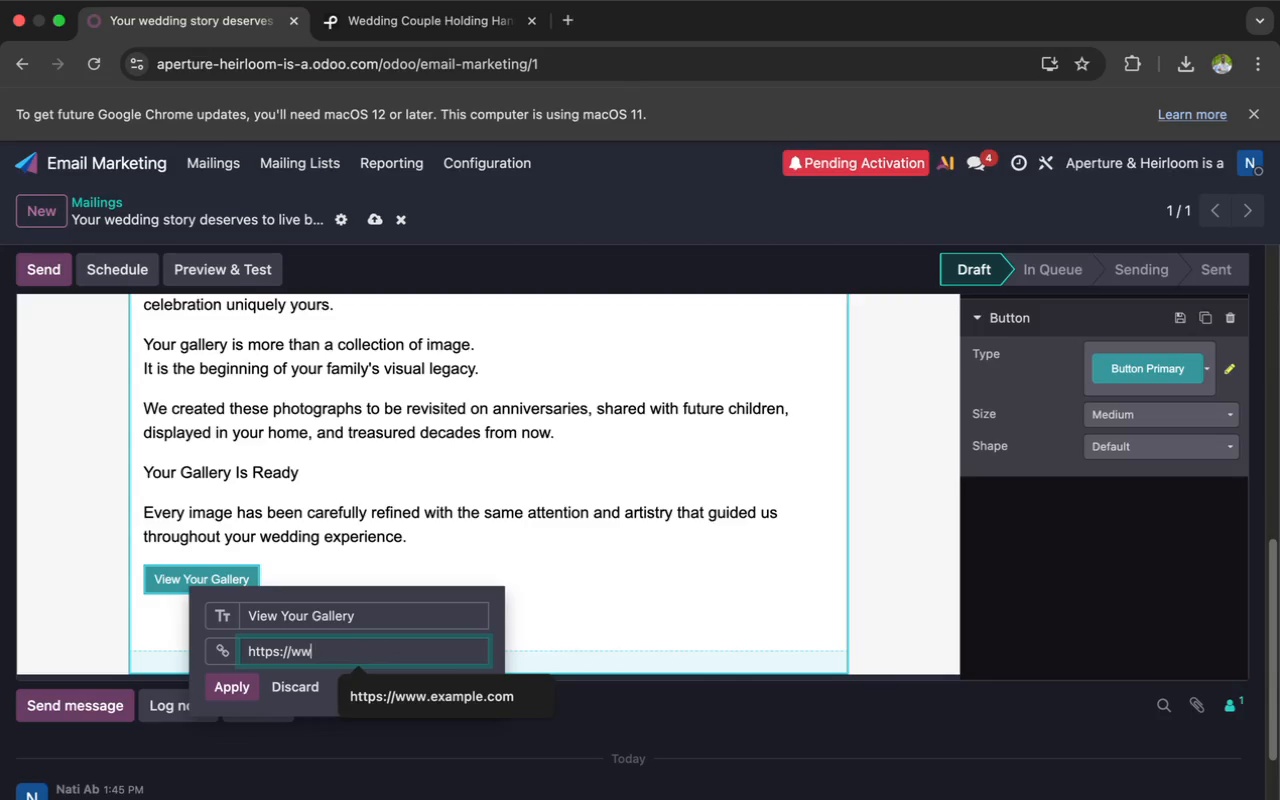 
key(Backspace)
 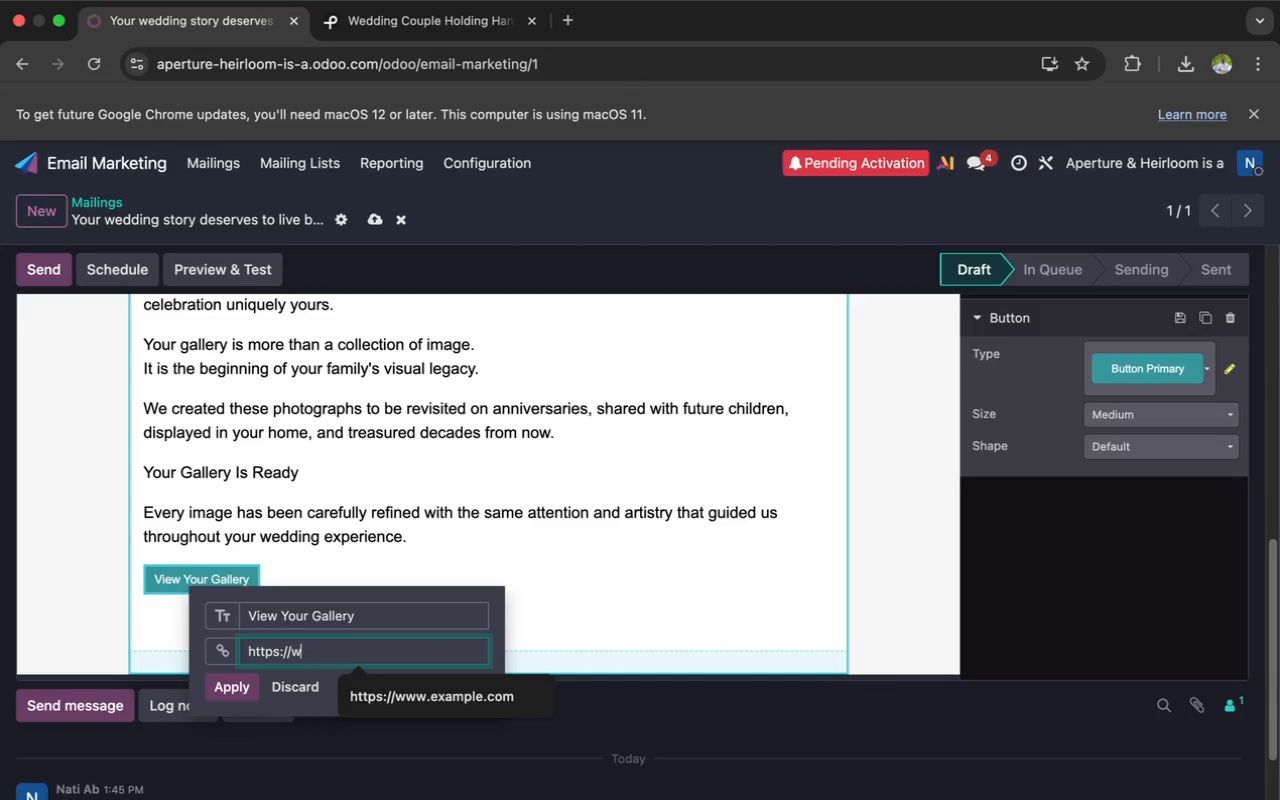 
key(Backspace)
 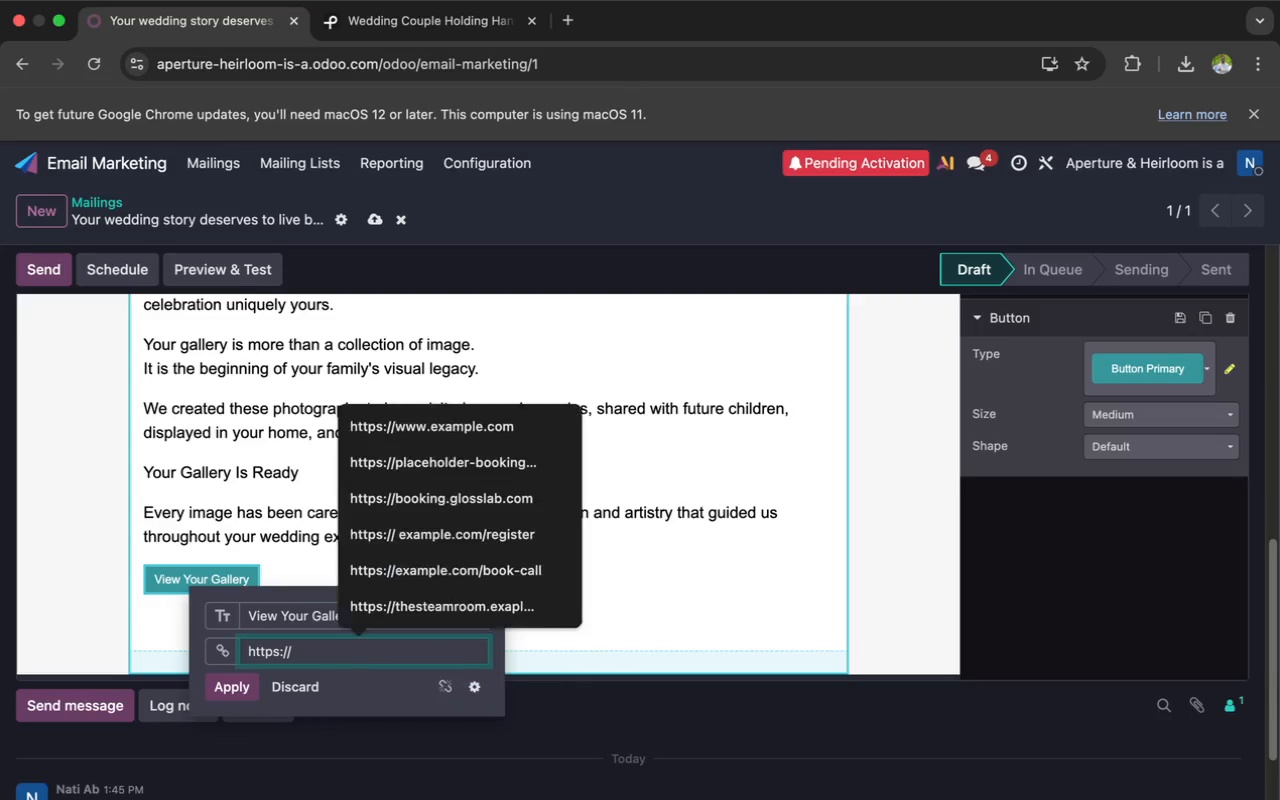 
key(Backspace)
 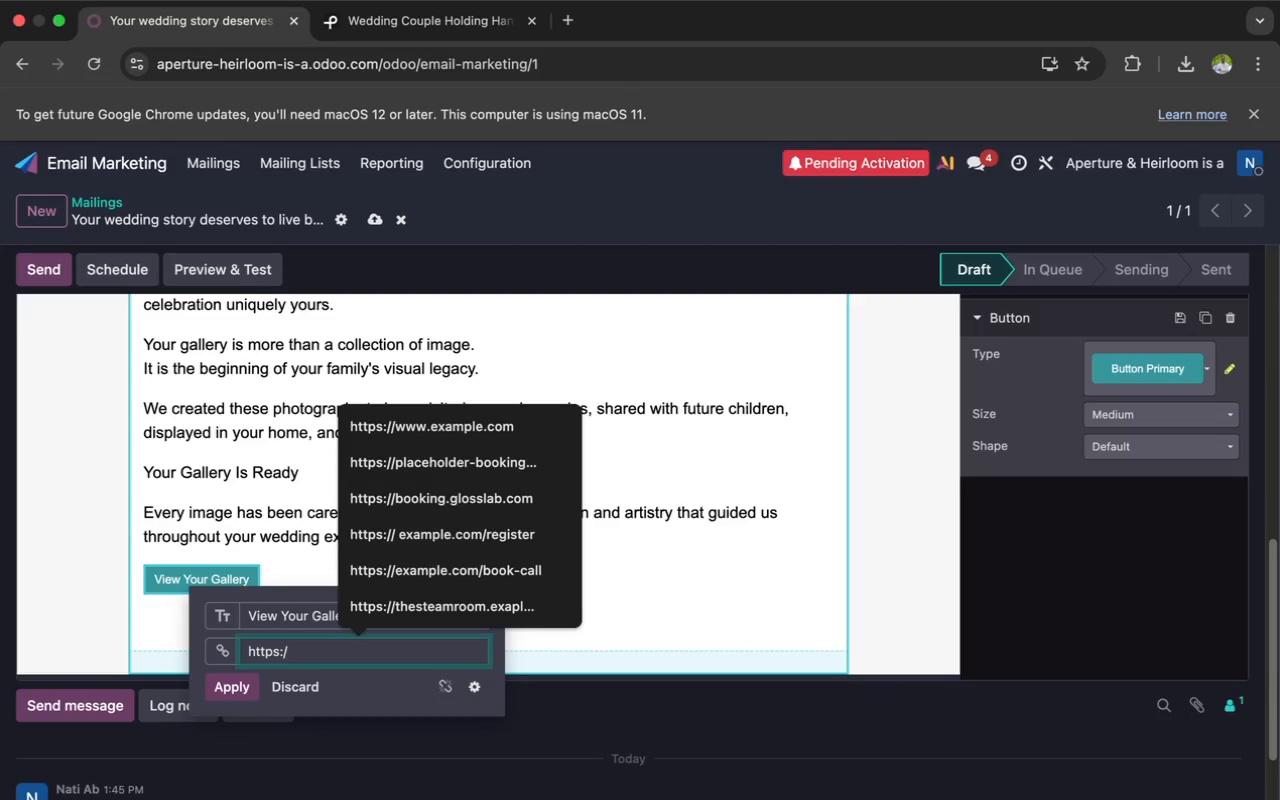 
key(Backspace)
 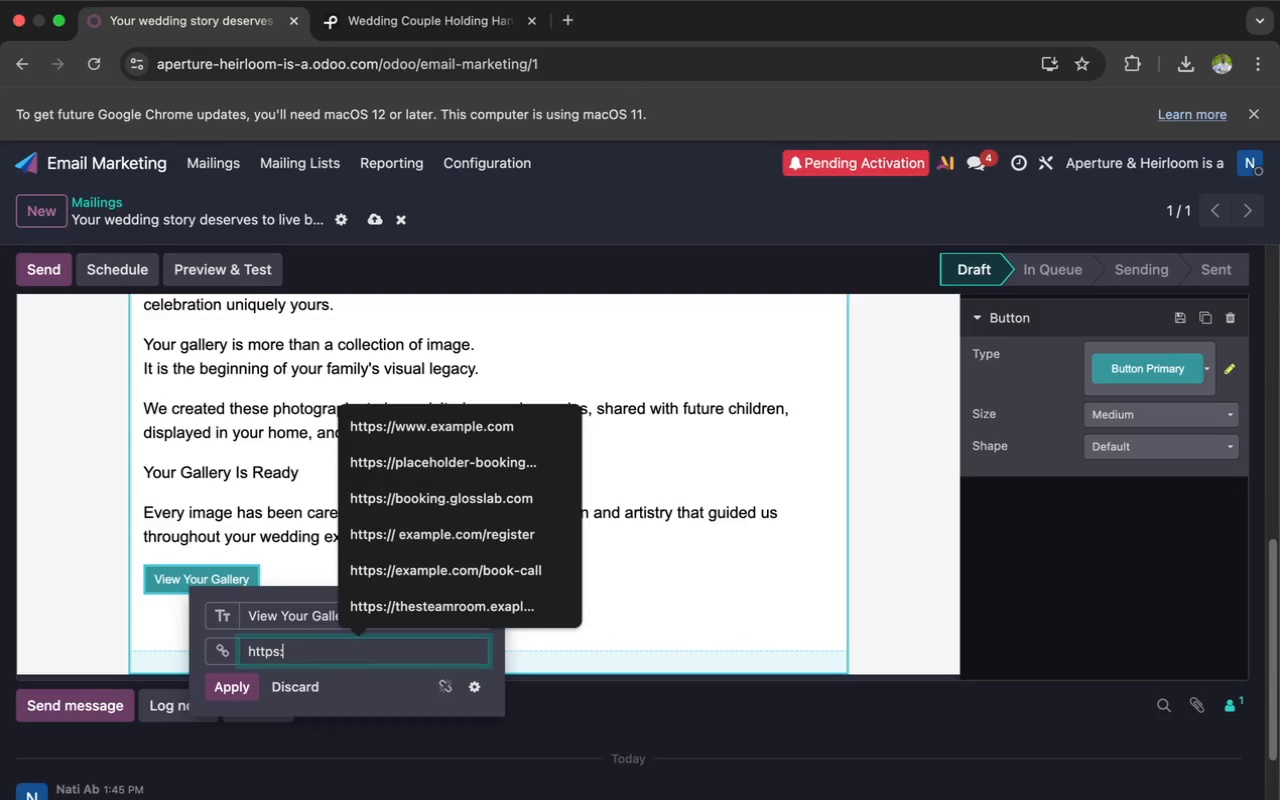 
key(Backspace)
 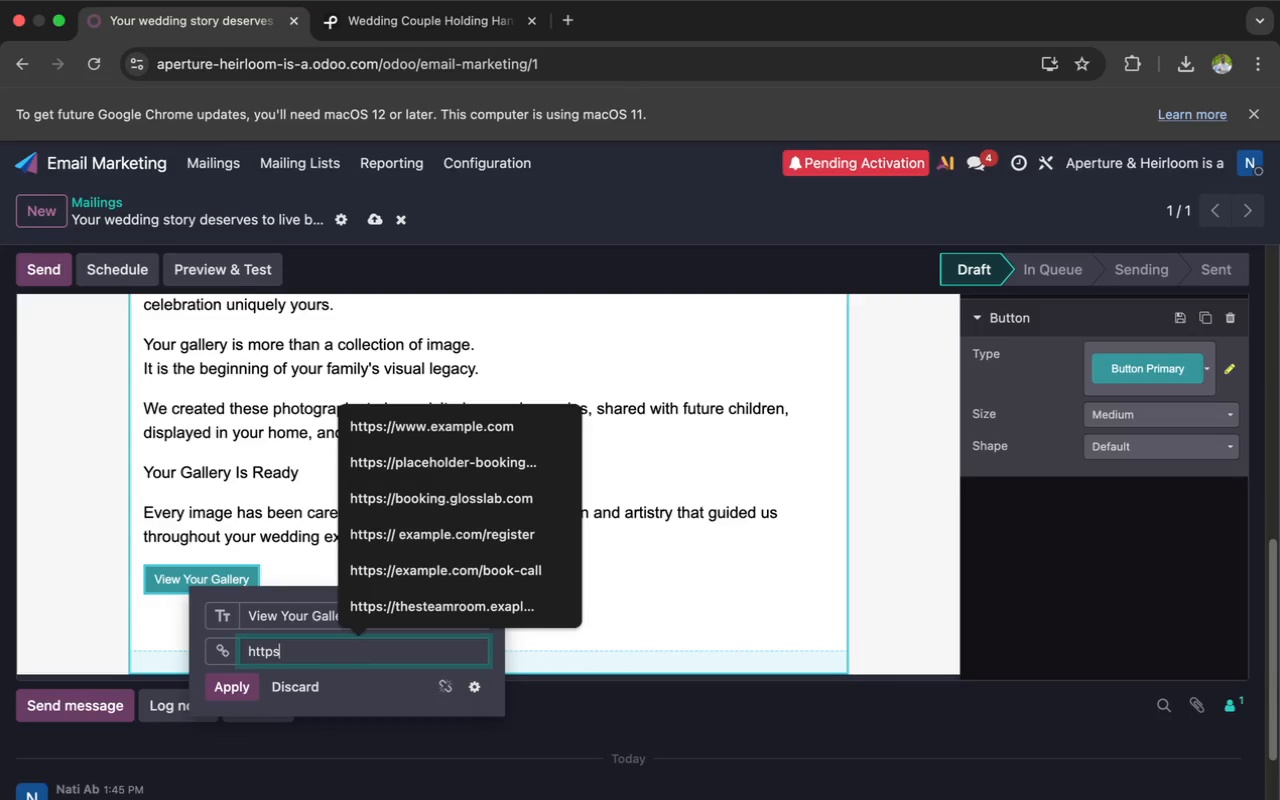 
key(Backspace)
 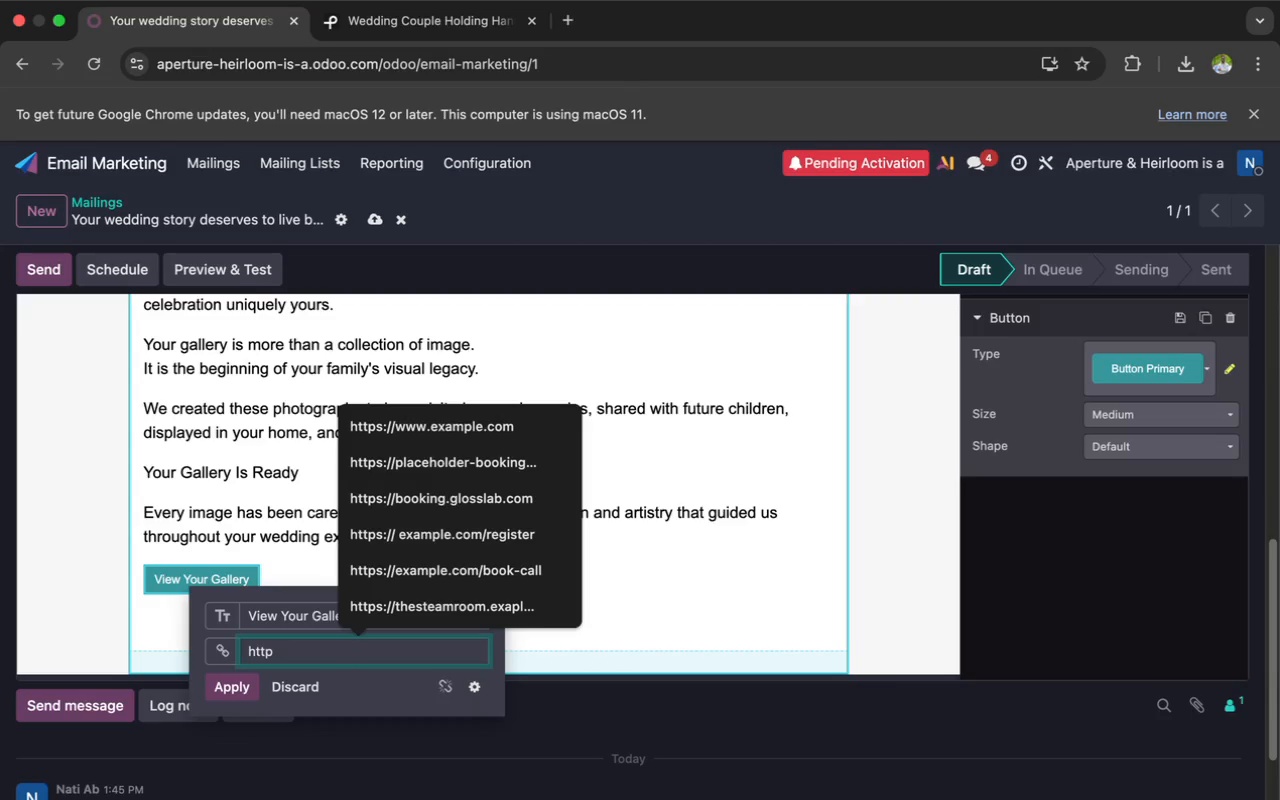 
key(Backspace)
 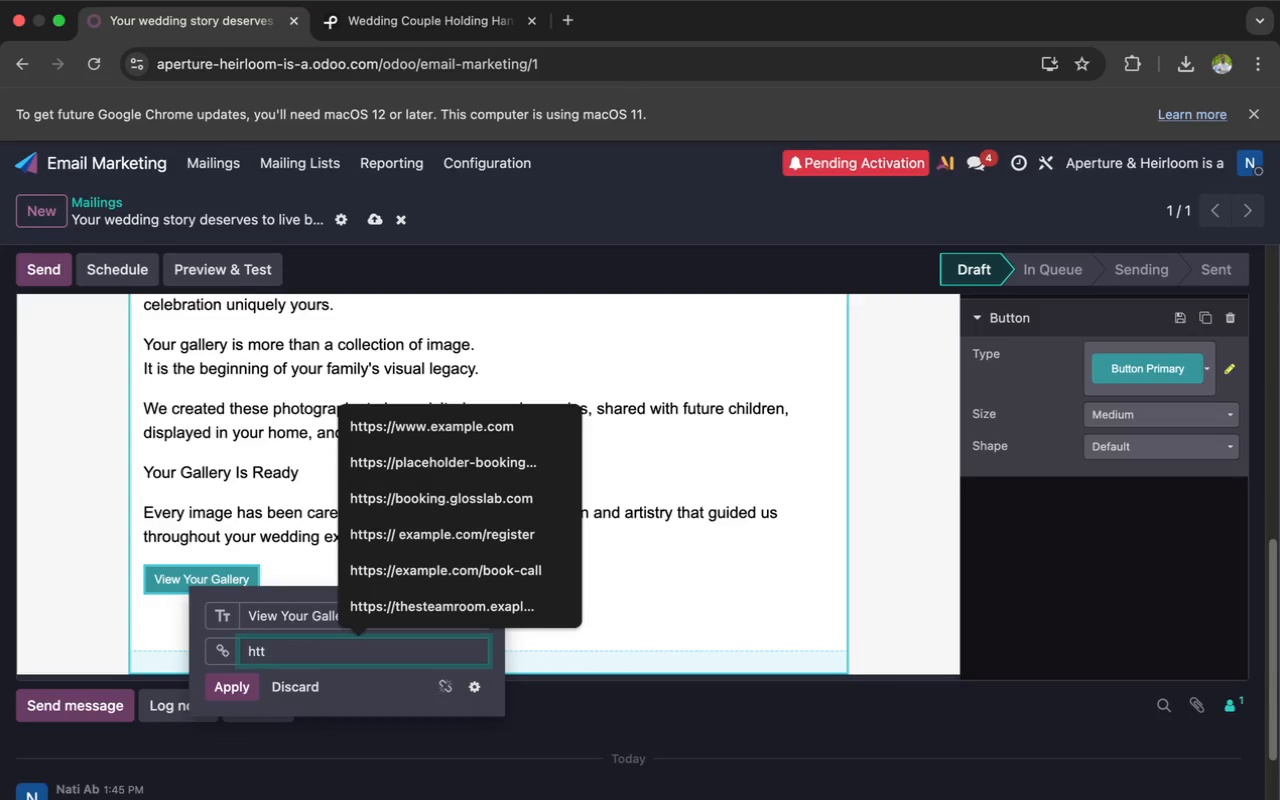 
key(Backspace)
 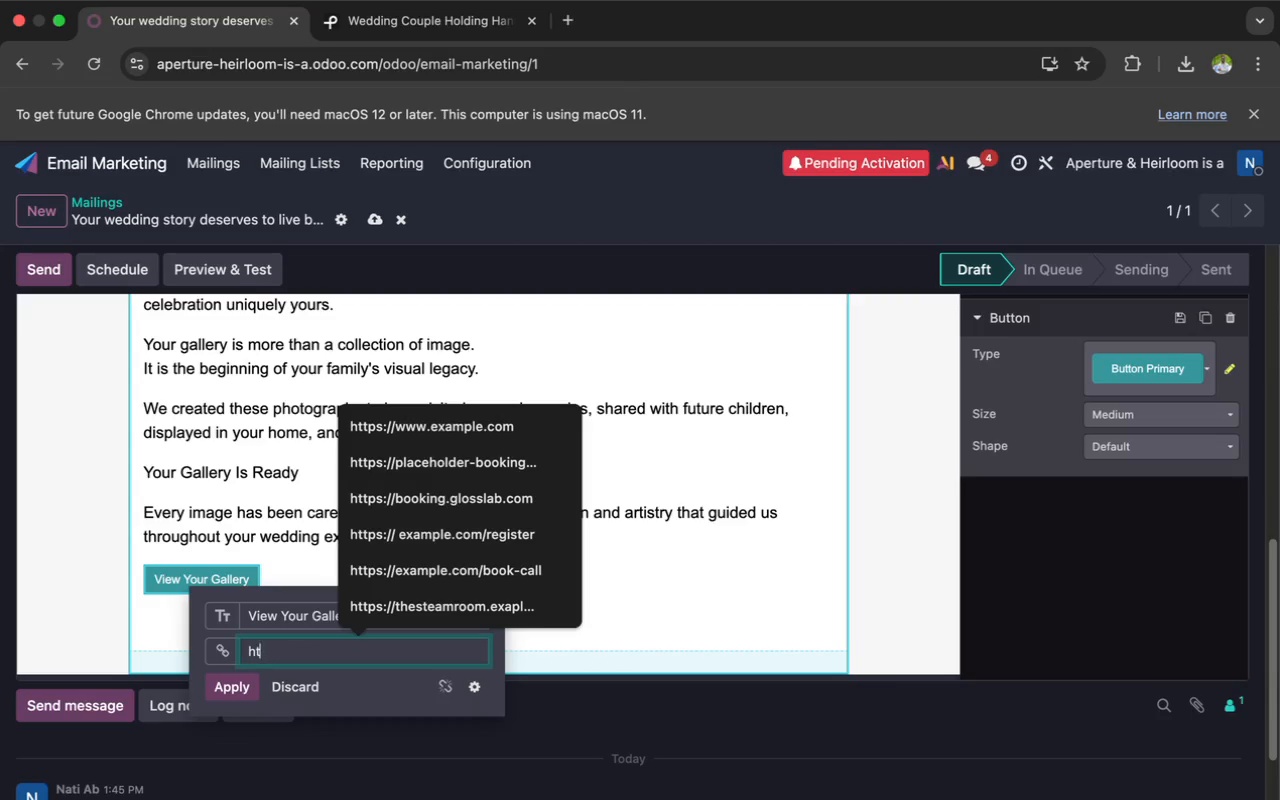 
key(Backspace)
 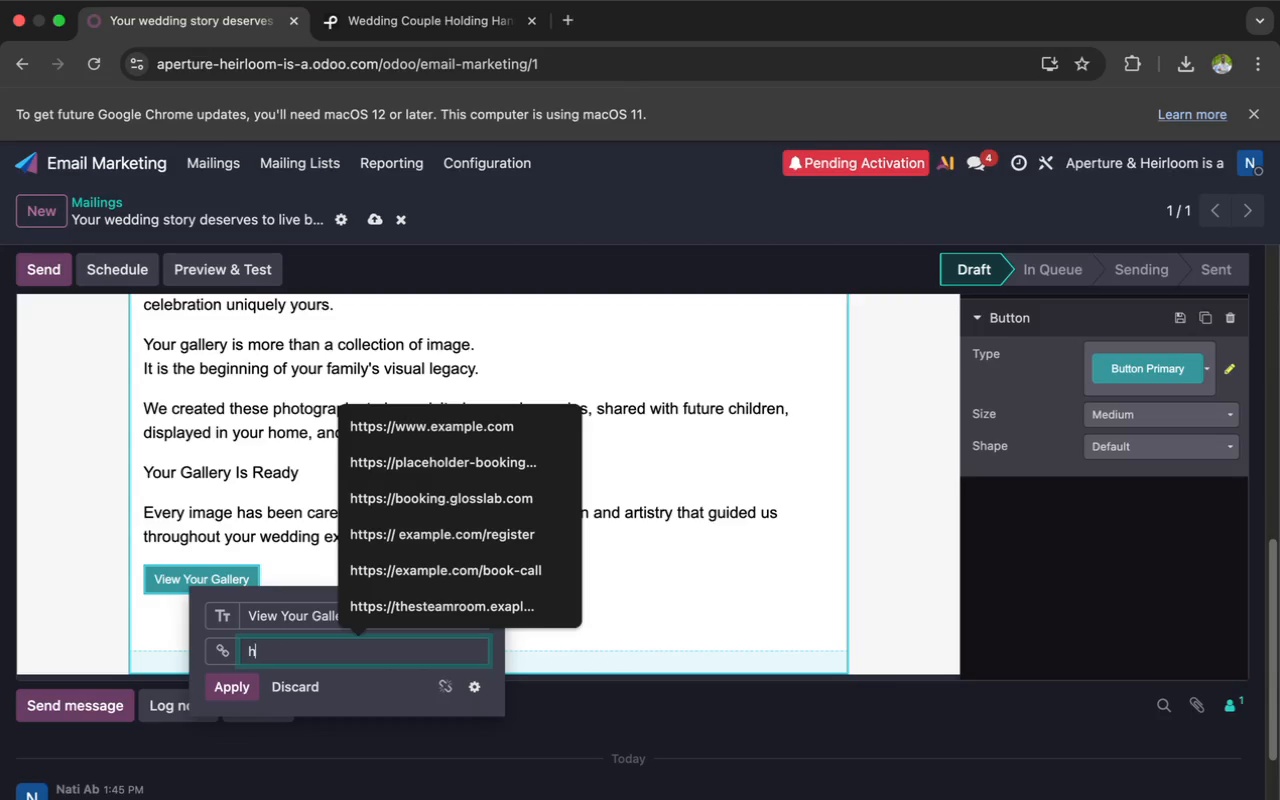 
key(Backspace)
 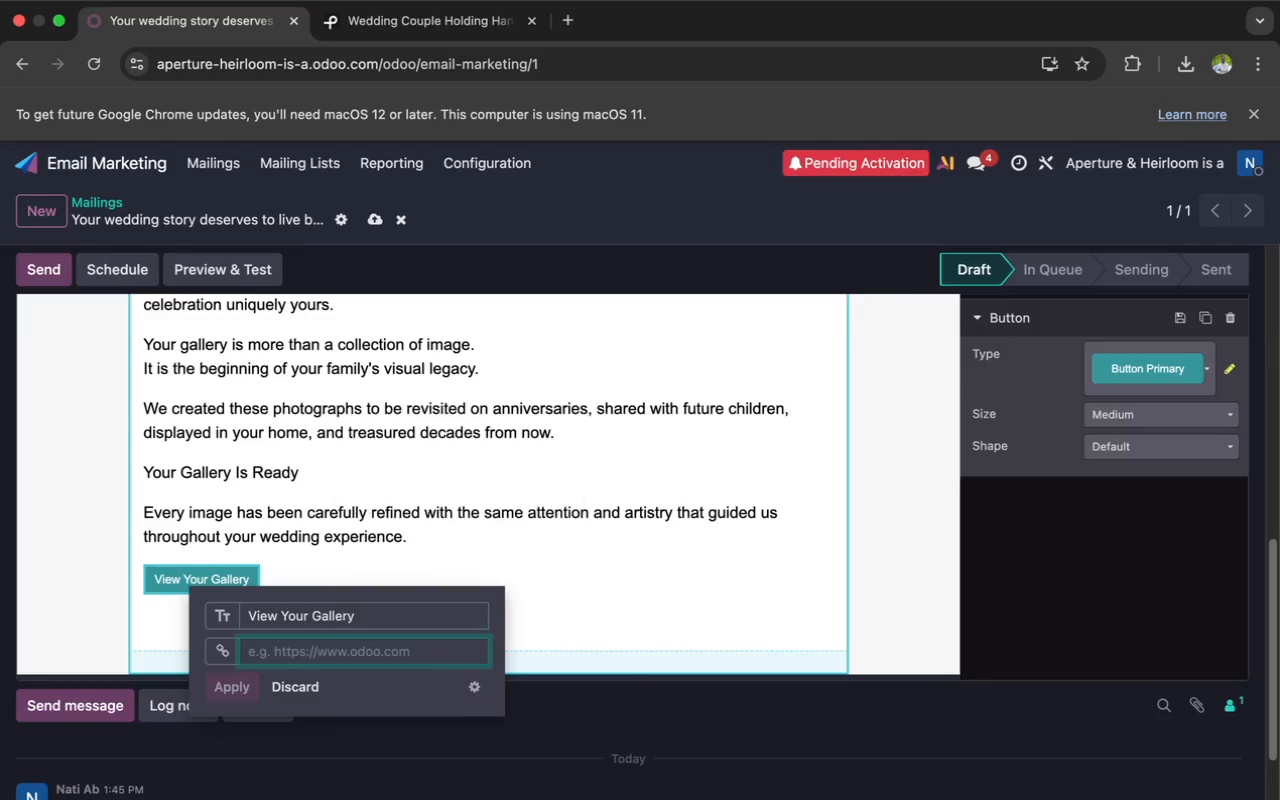 
key(Backspace)
 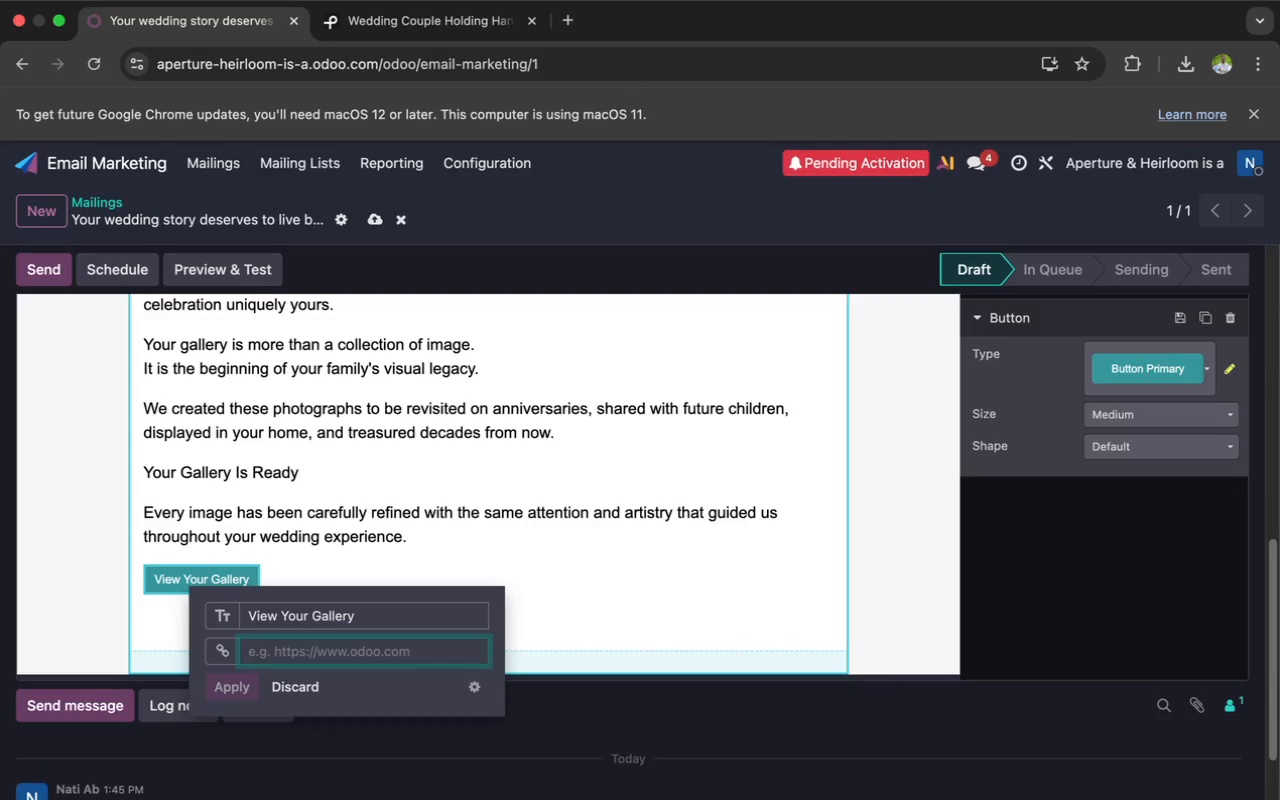 
type({{ object.x_gallery_url }})
 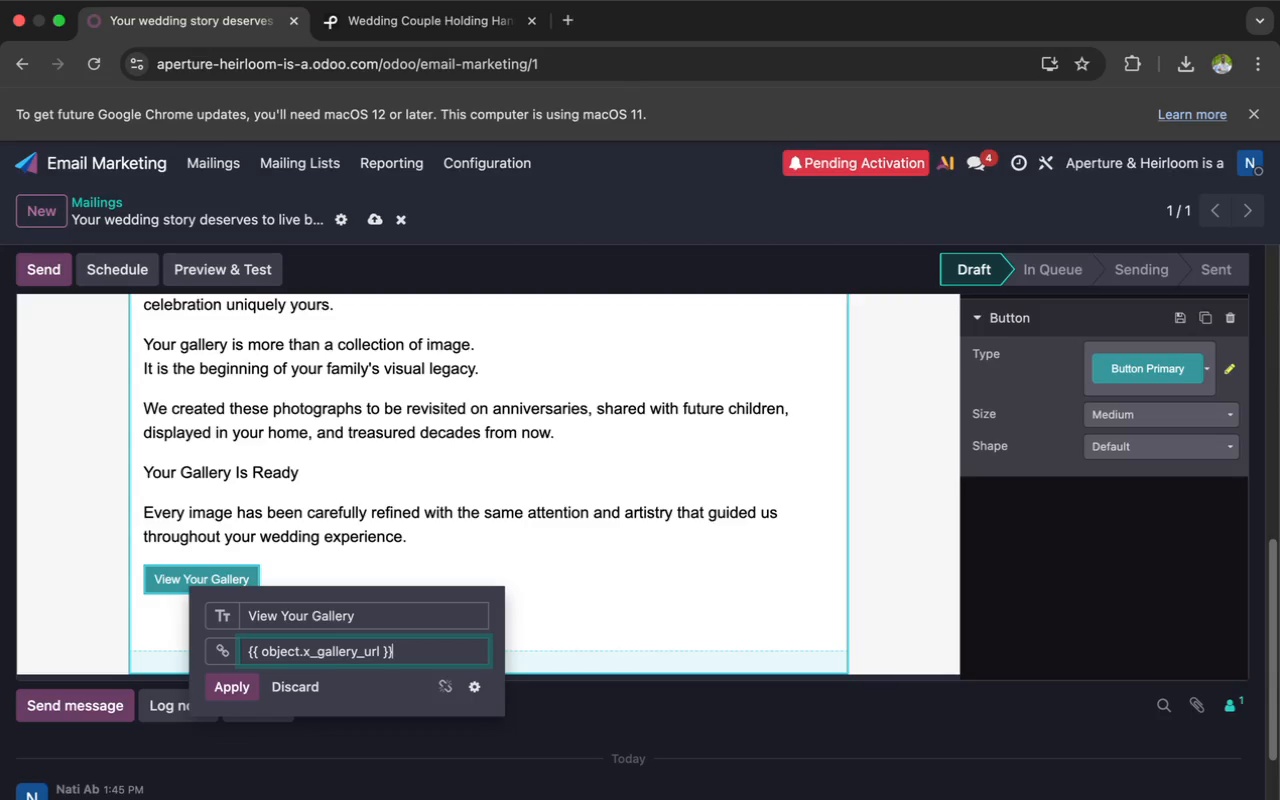 
left_click([245, 691])
 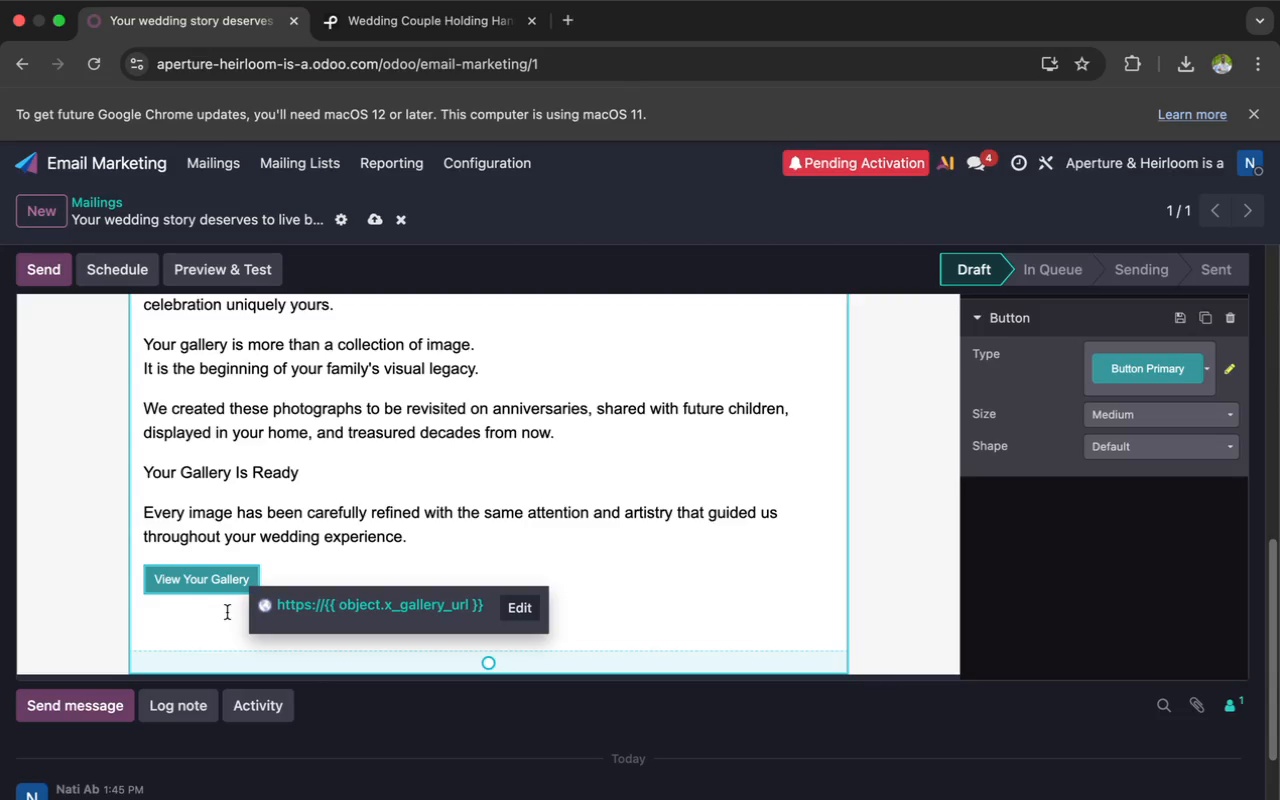 
left_click_drag(start_coordinate=[252, 576], to_coordinate=[137, 580])
 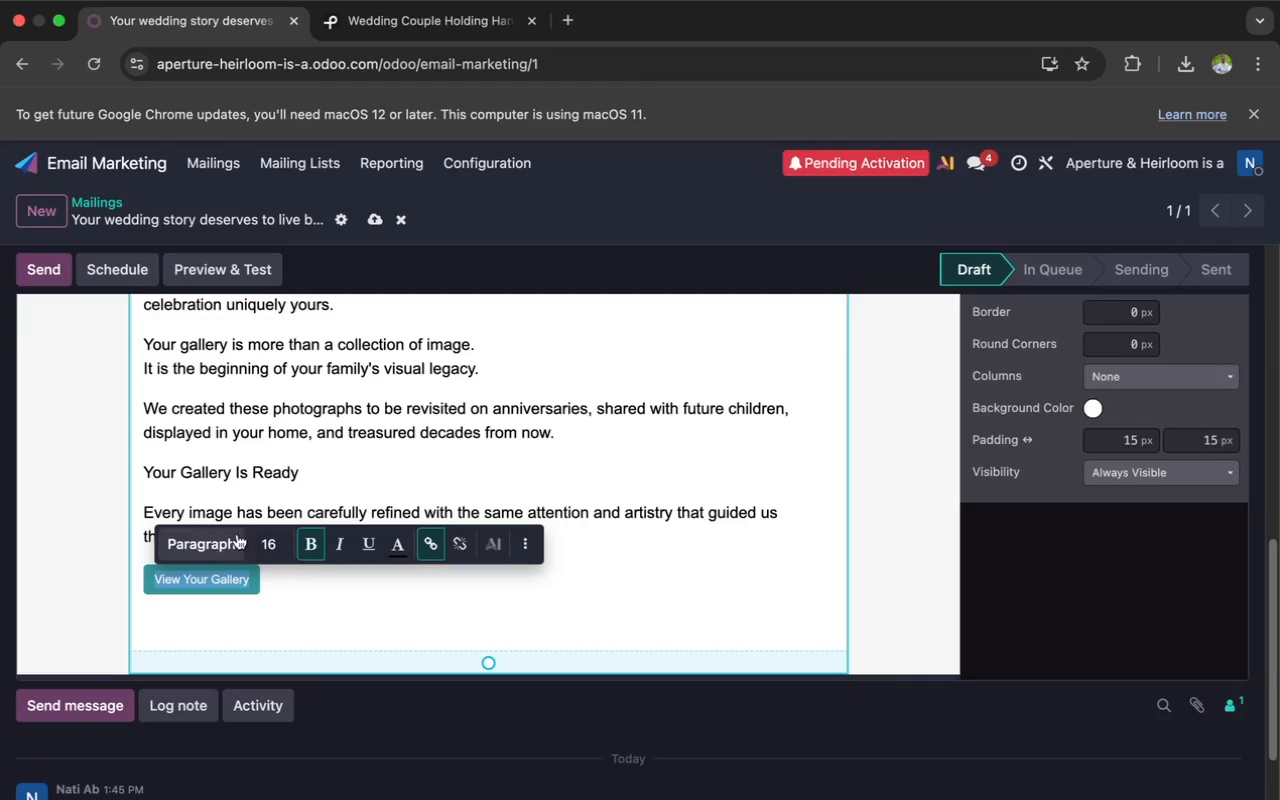 
left_click([259, 535])
 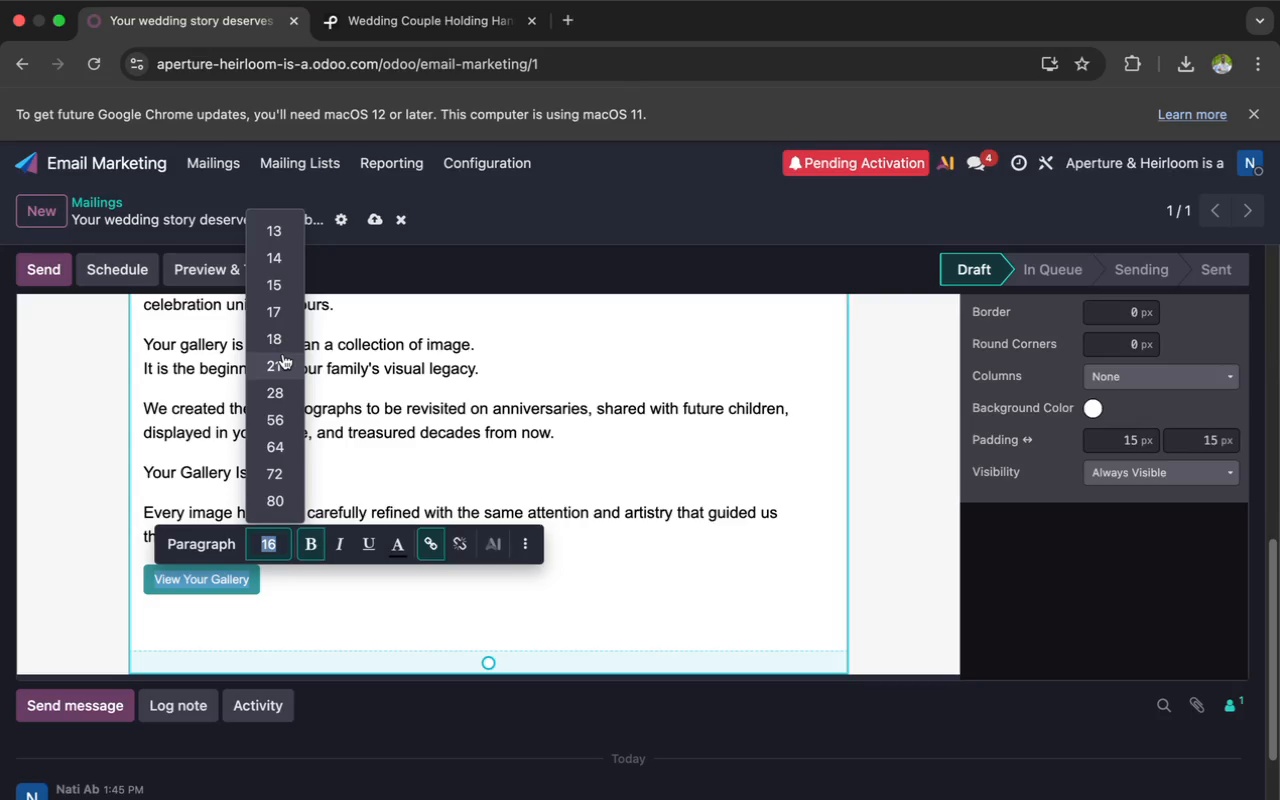 
left_click([283, 342])
 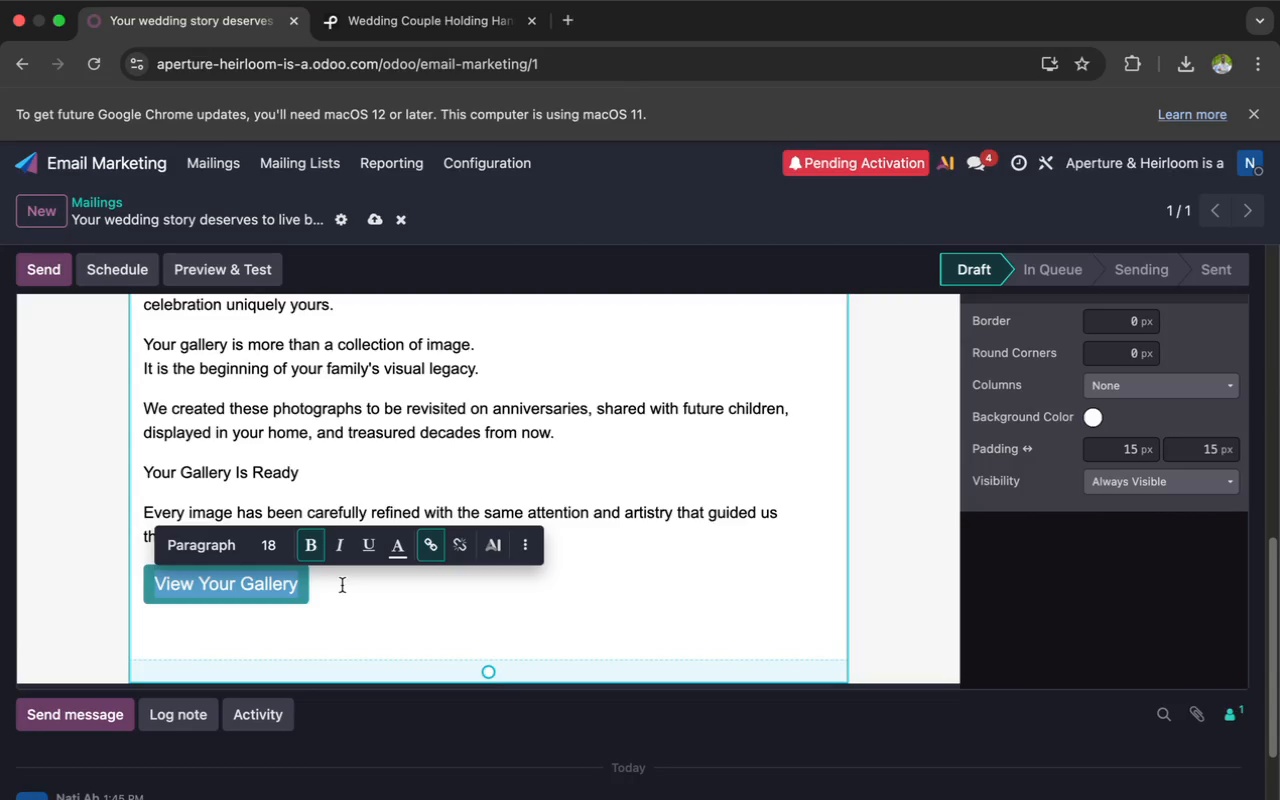 
left_click([341, 589])
 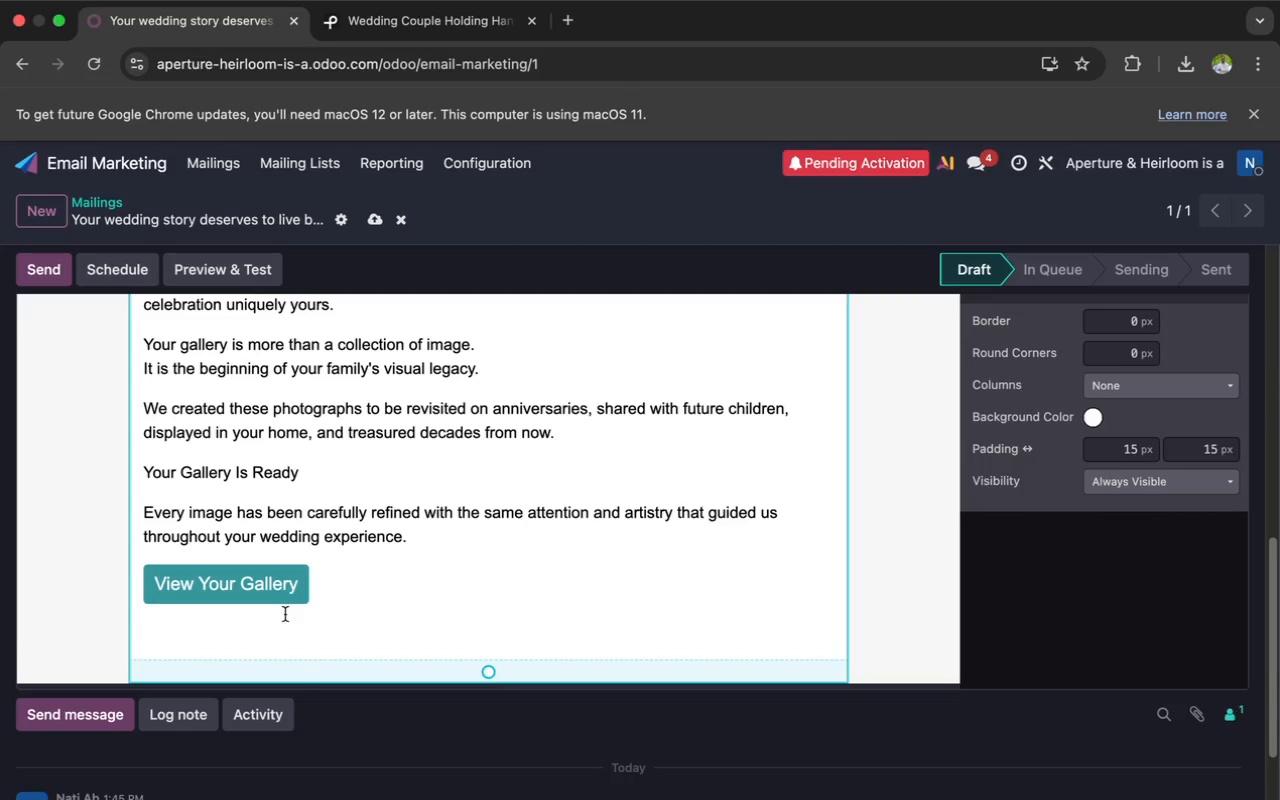 
left_click([276, 614])
 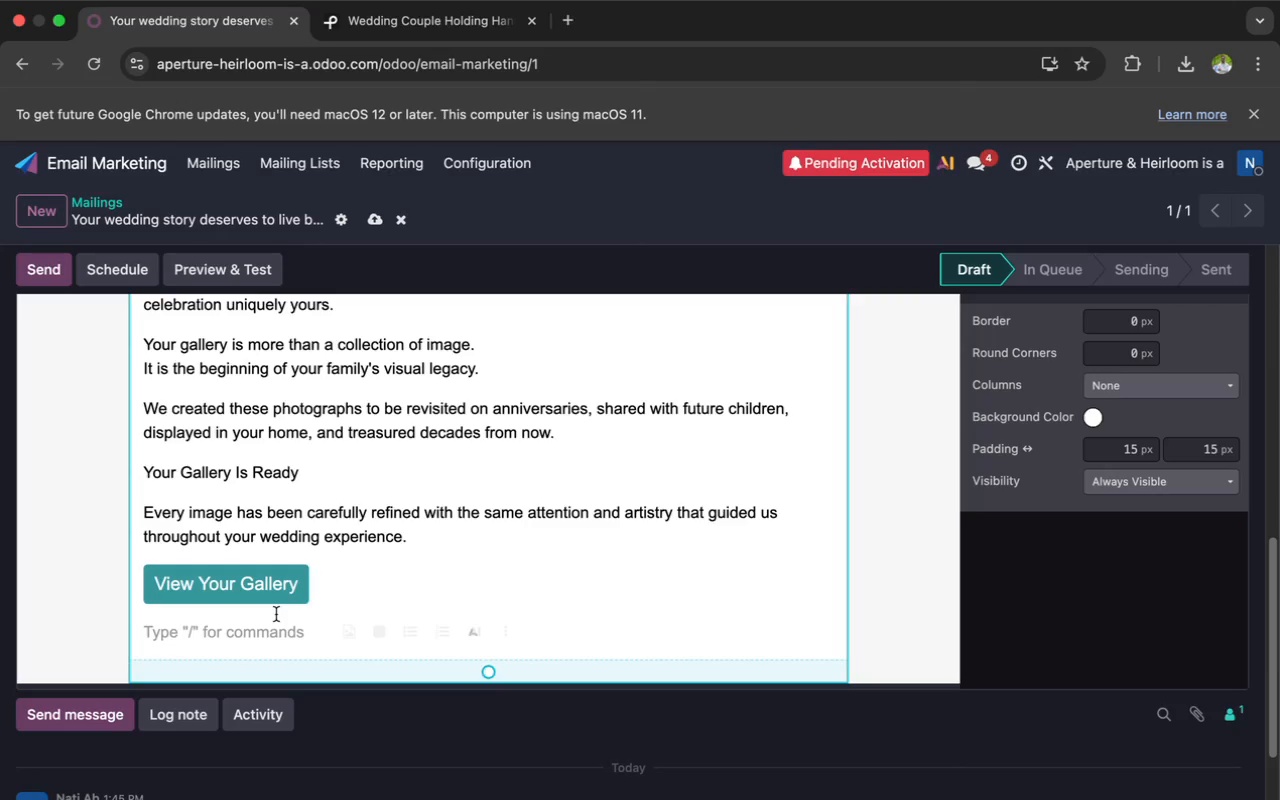 
wait(12.0)
 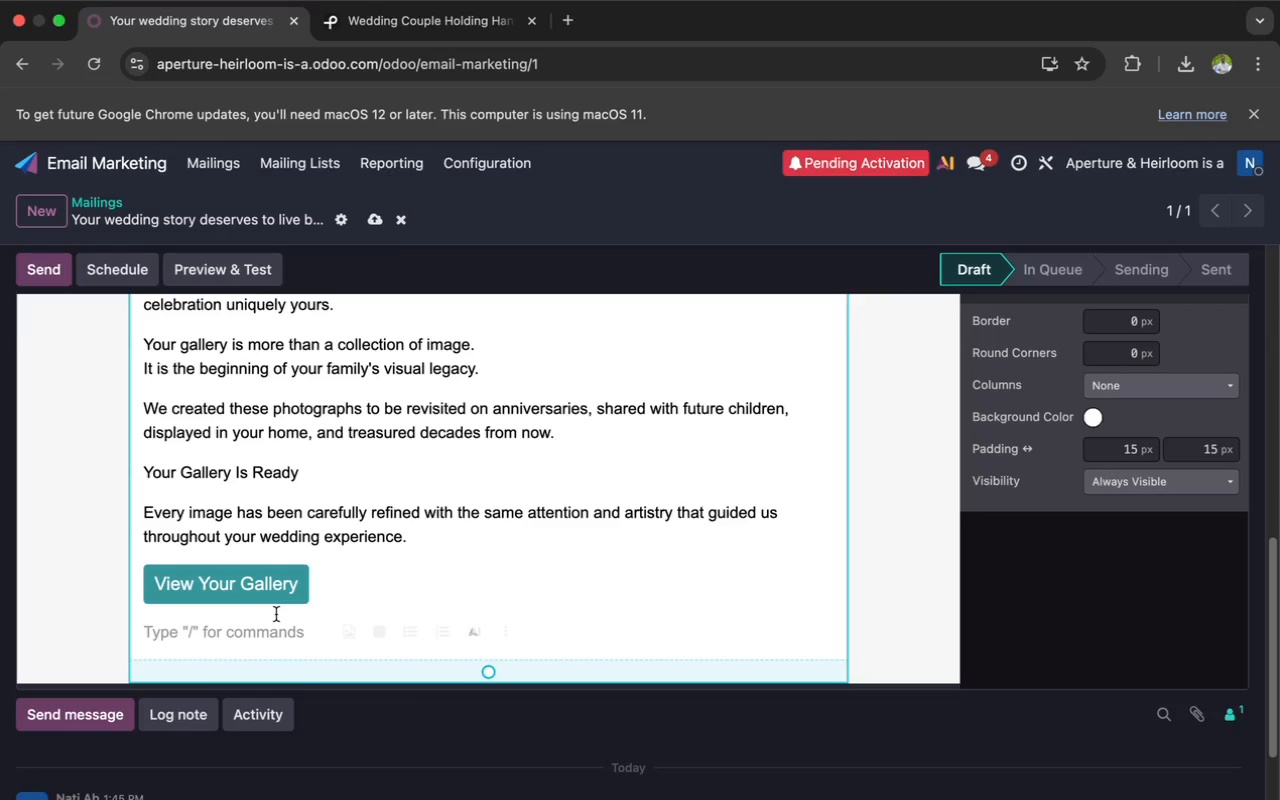 
type(Our custom herloom)
 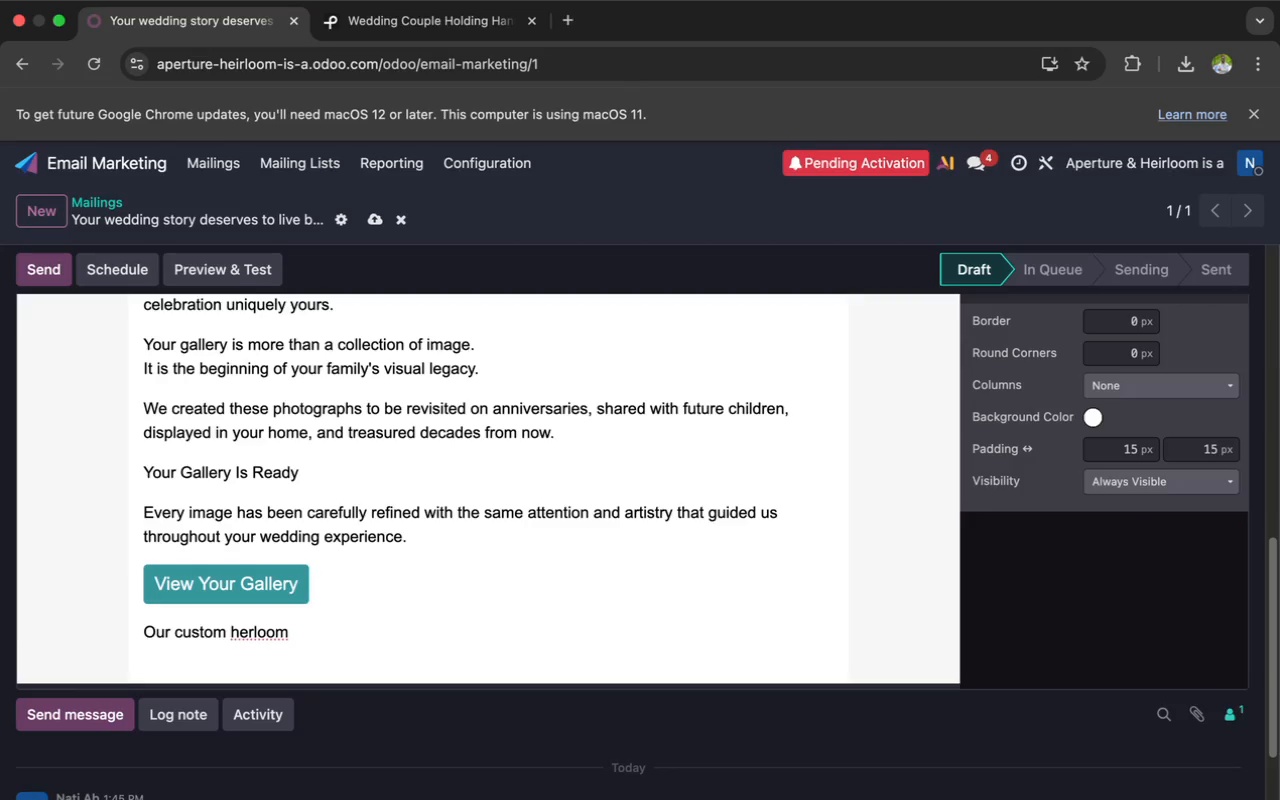 
wait(38.66)
 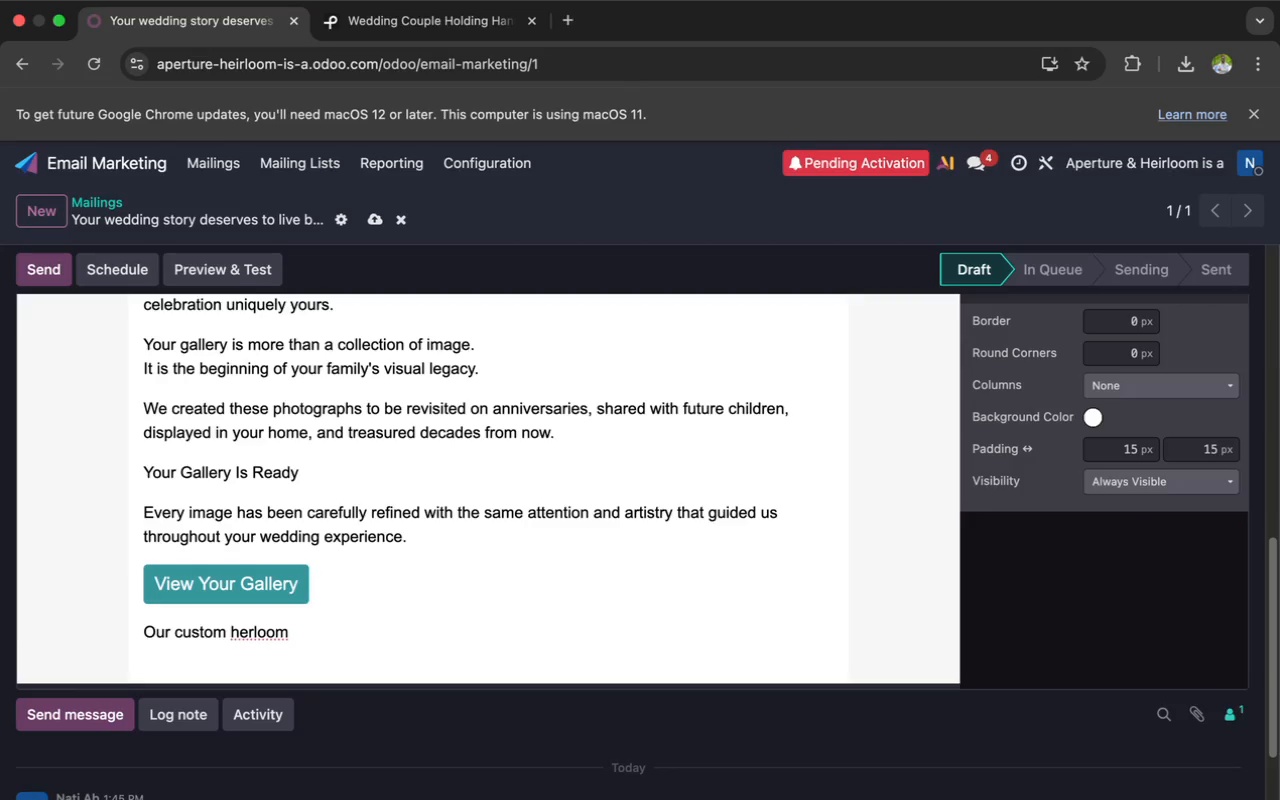 
left_click([244, 636])
 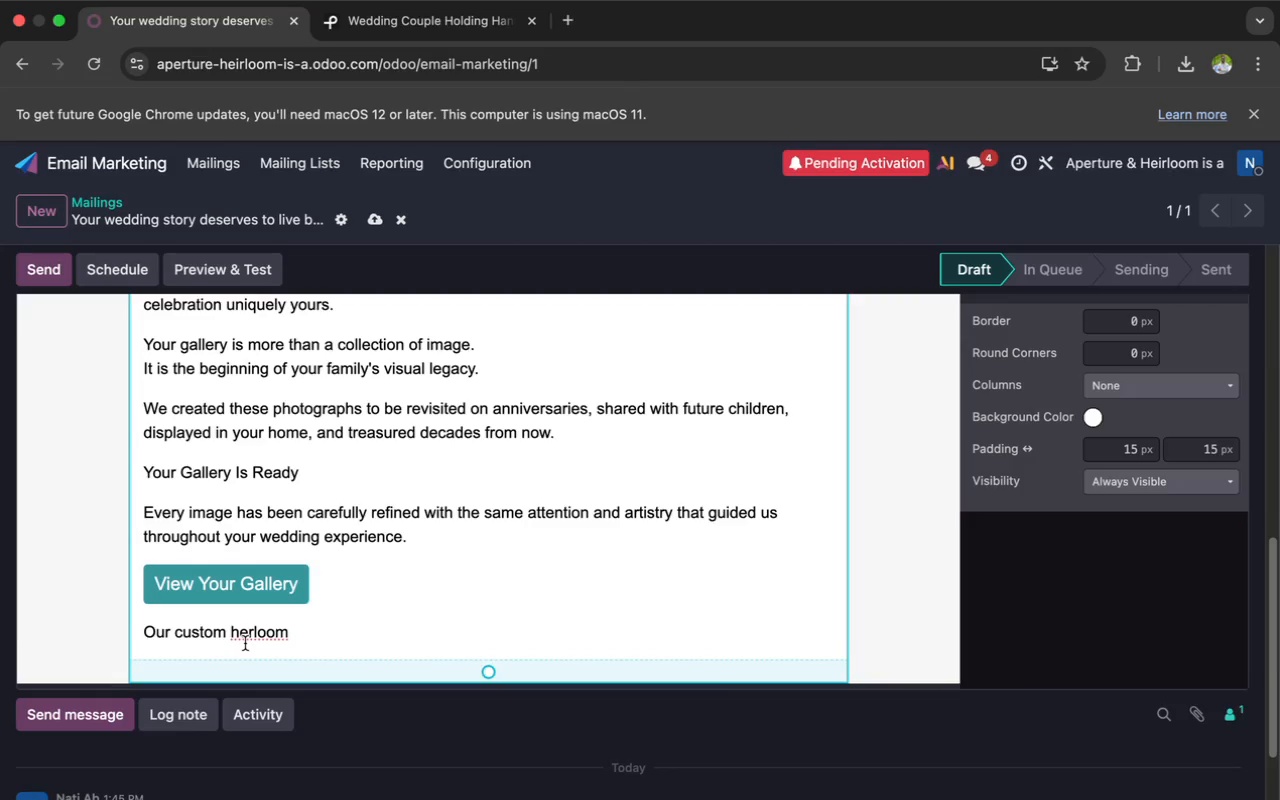 
key(I)
 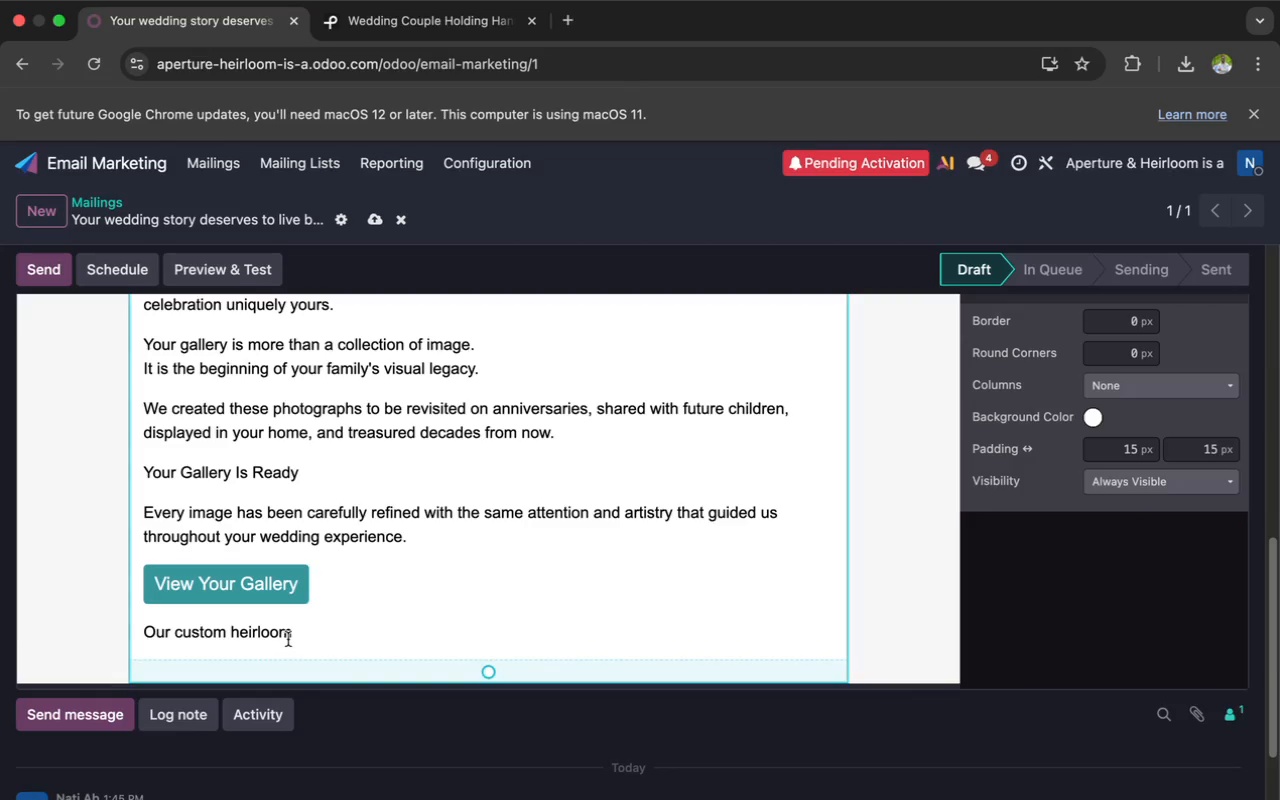 
left_click([291, 636])
 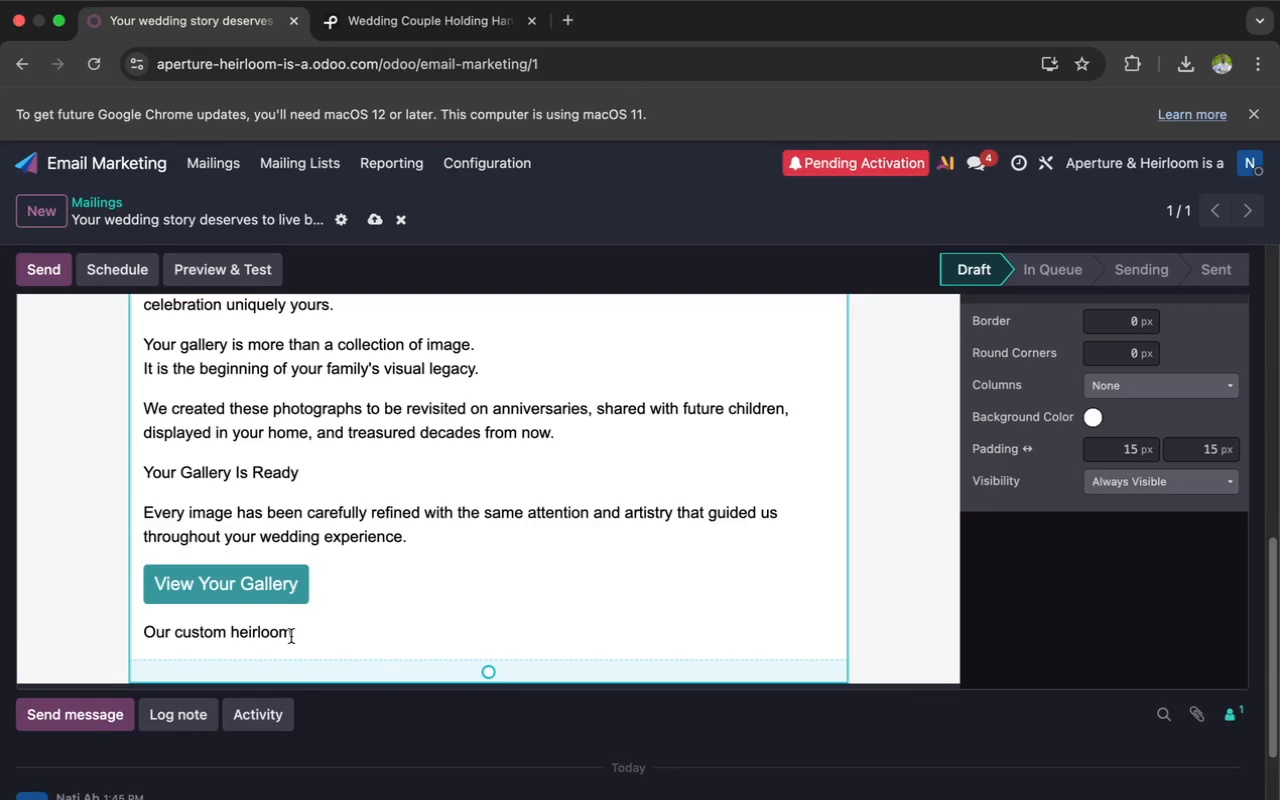 
type( albu)
 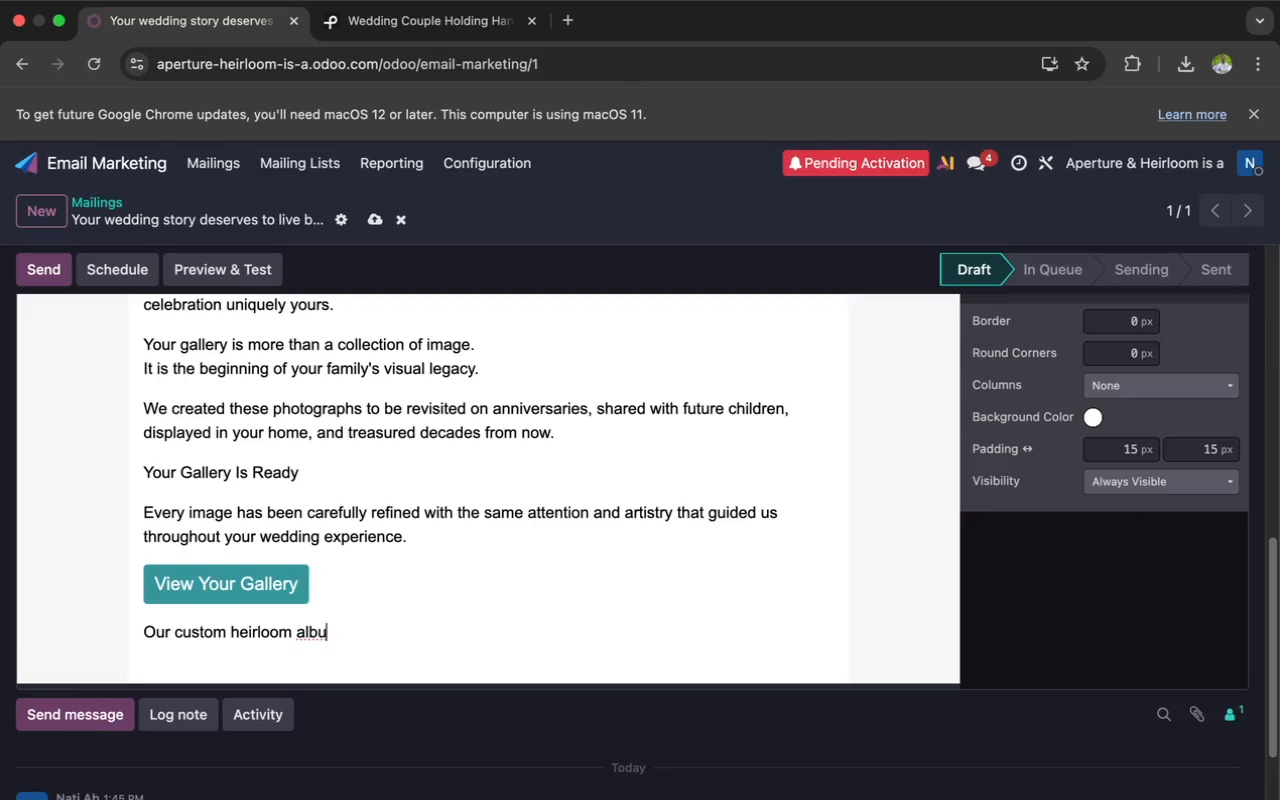 
type(ms and)
 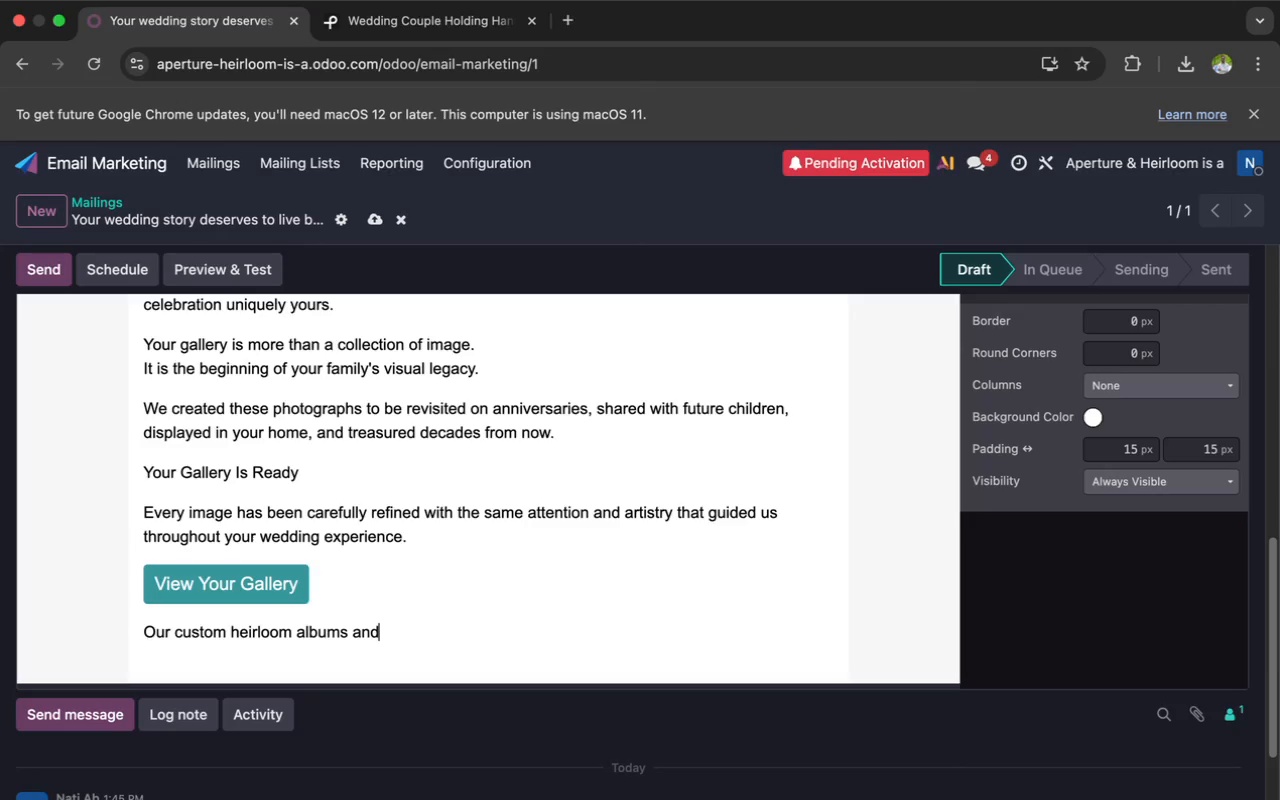 
wait(6.87)
 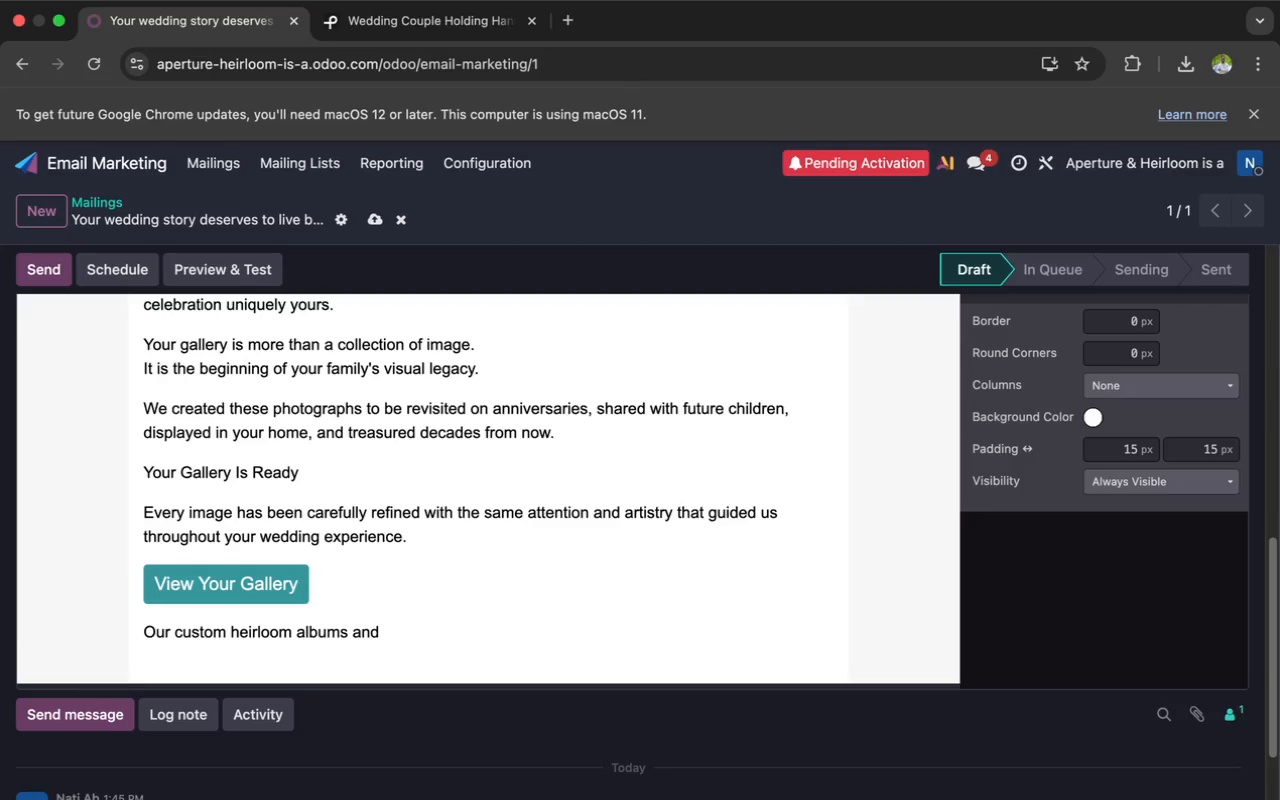 
type( fine art prints are designed to r)
key(Backspace)
type(tru)
 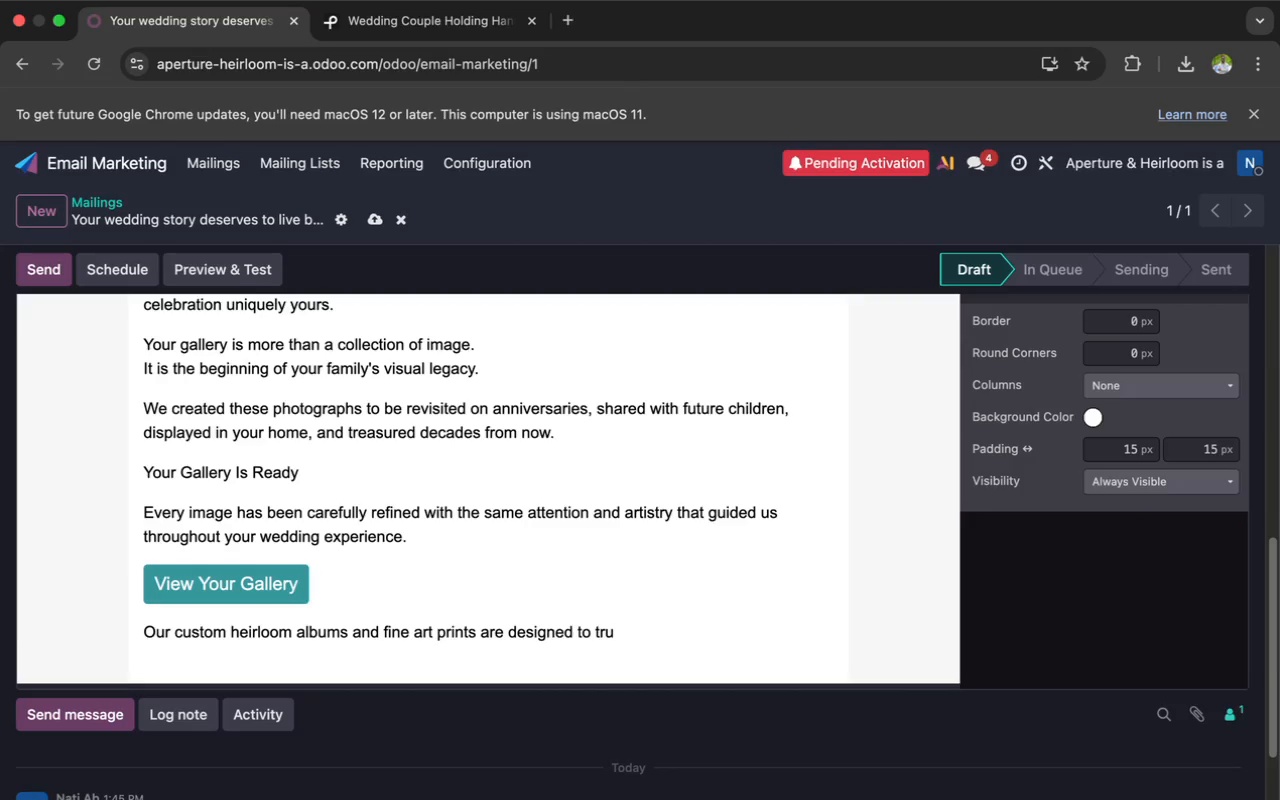 
key(Backspace)
key(Backspace)
type(urn fleeting)
 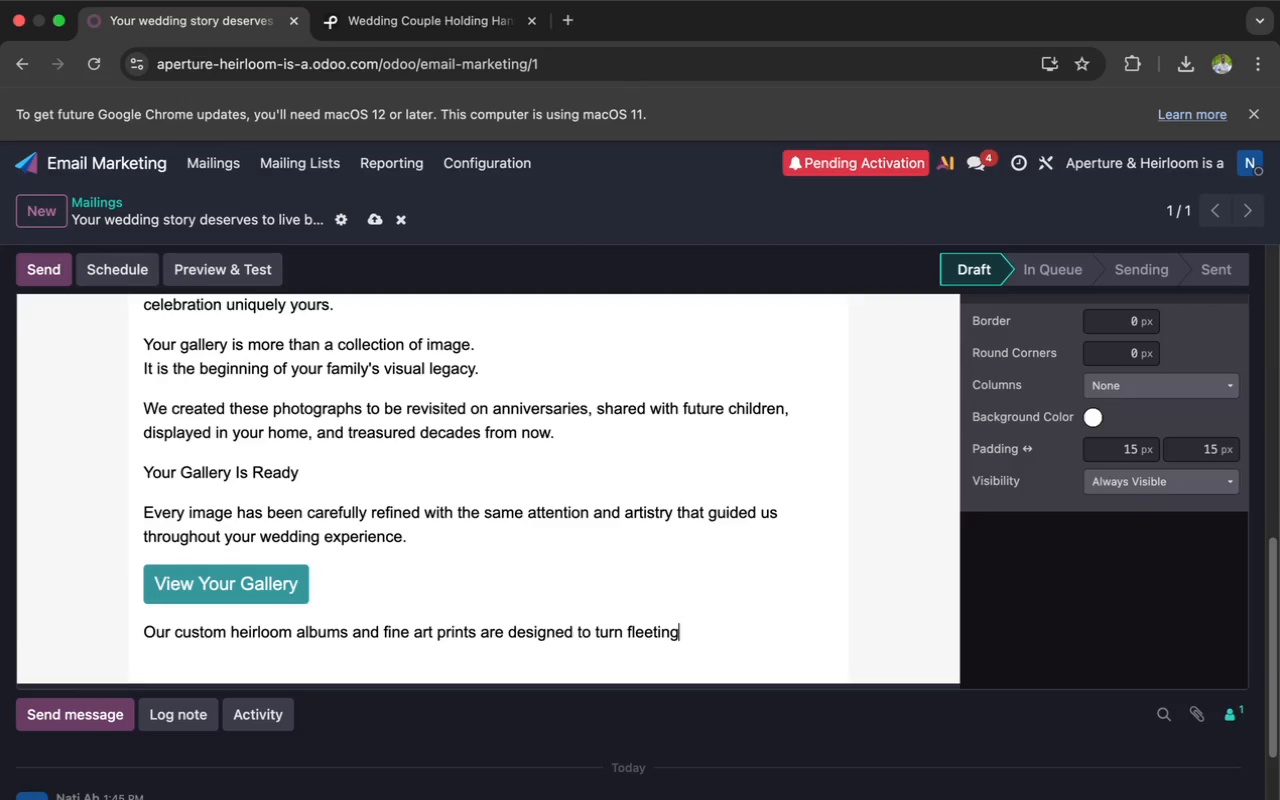 
type( mome)
 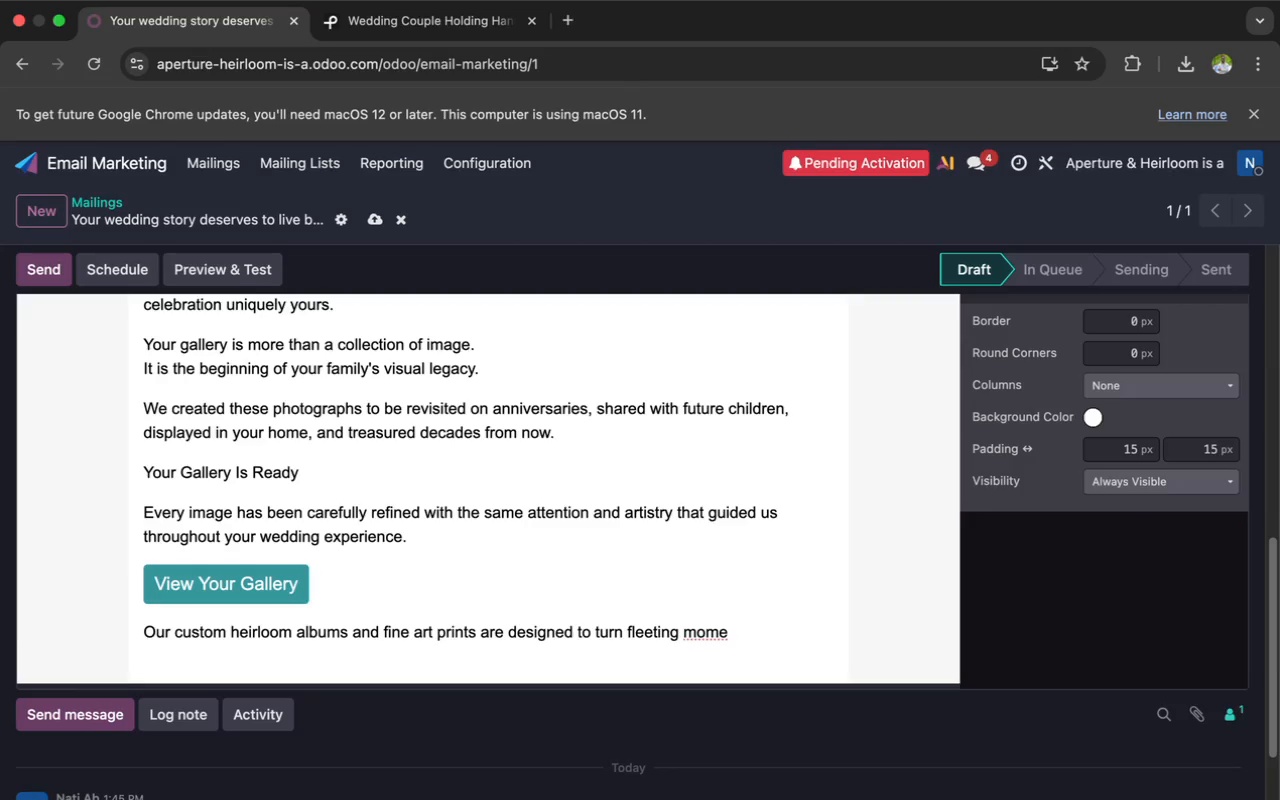 
type(nts into)
 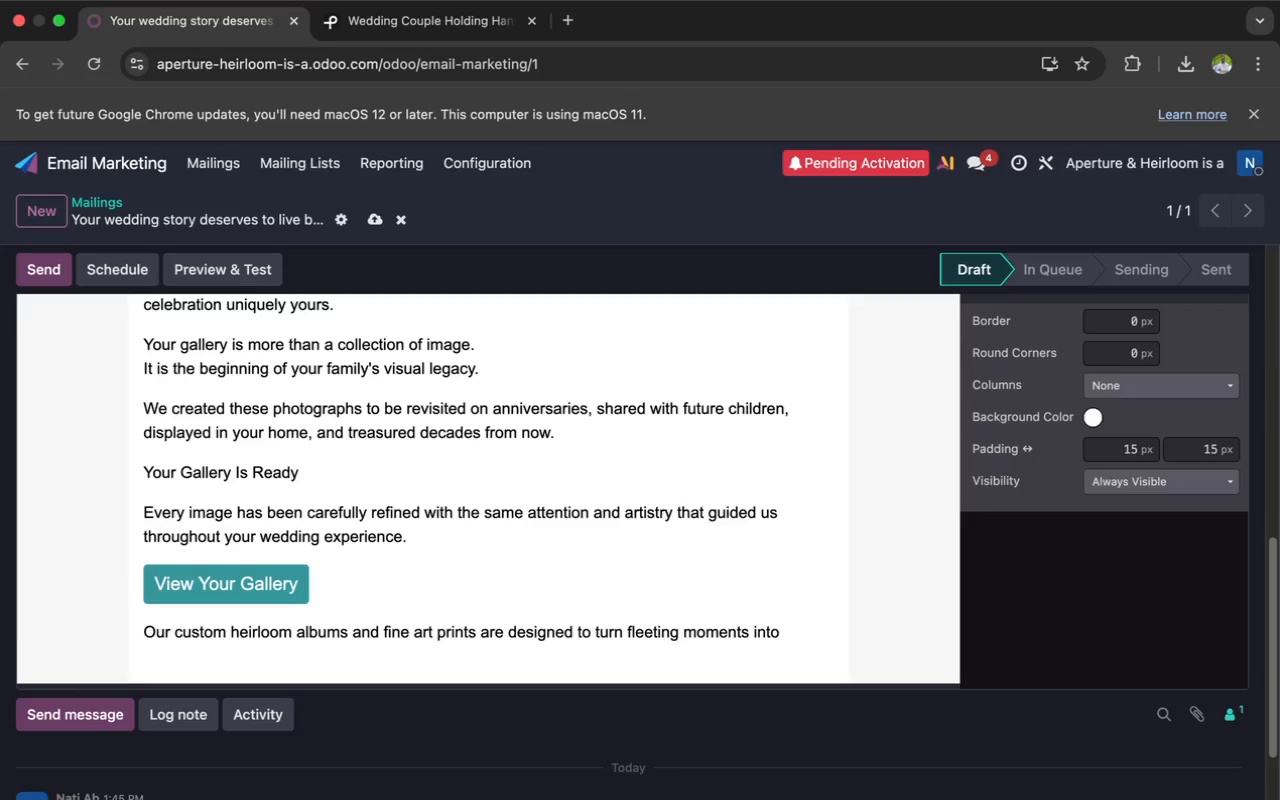 
wait(10.01)
 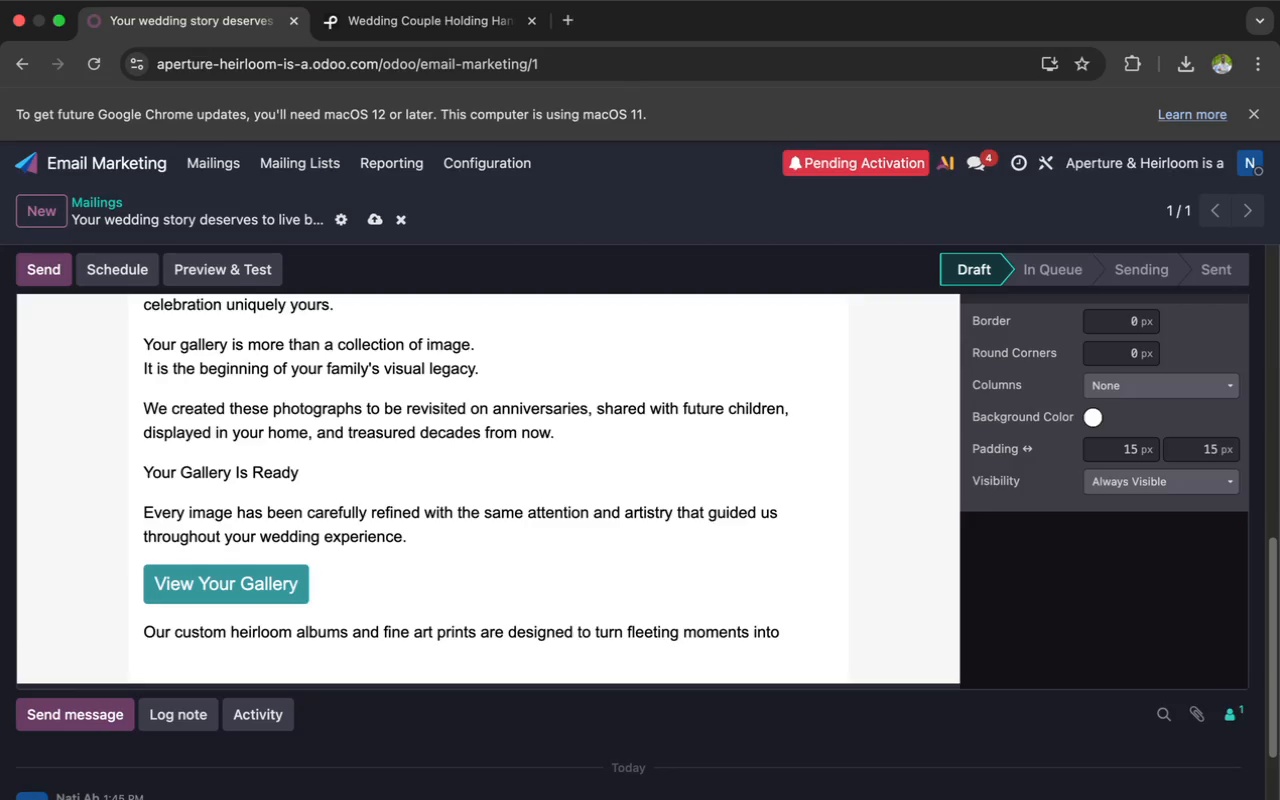 
type( la)
 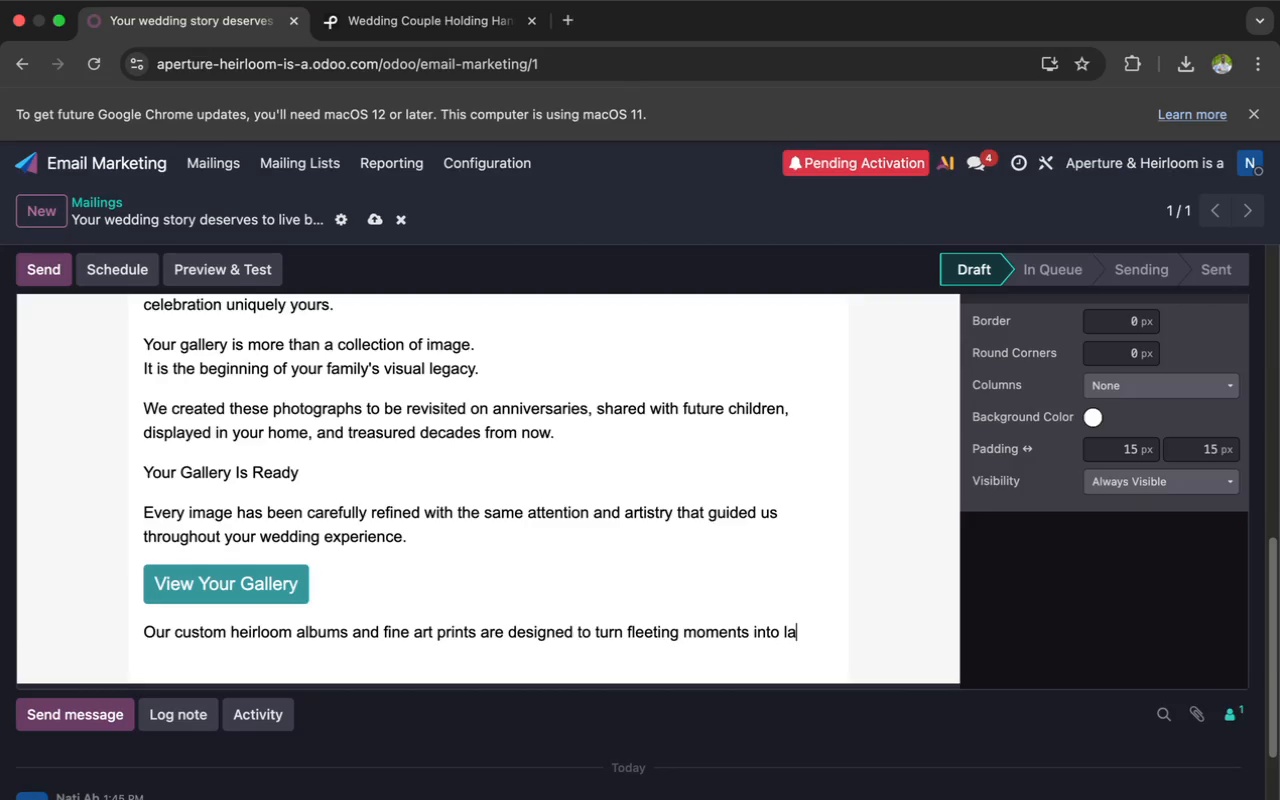 
type(sting pieces your family can return to for years to come)
 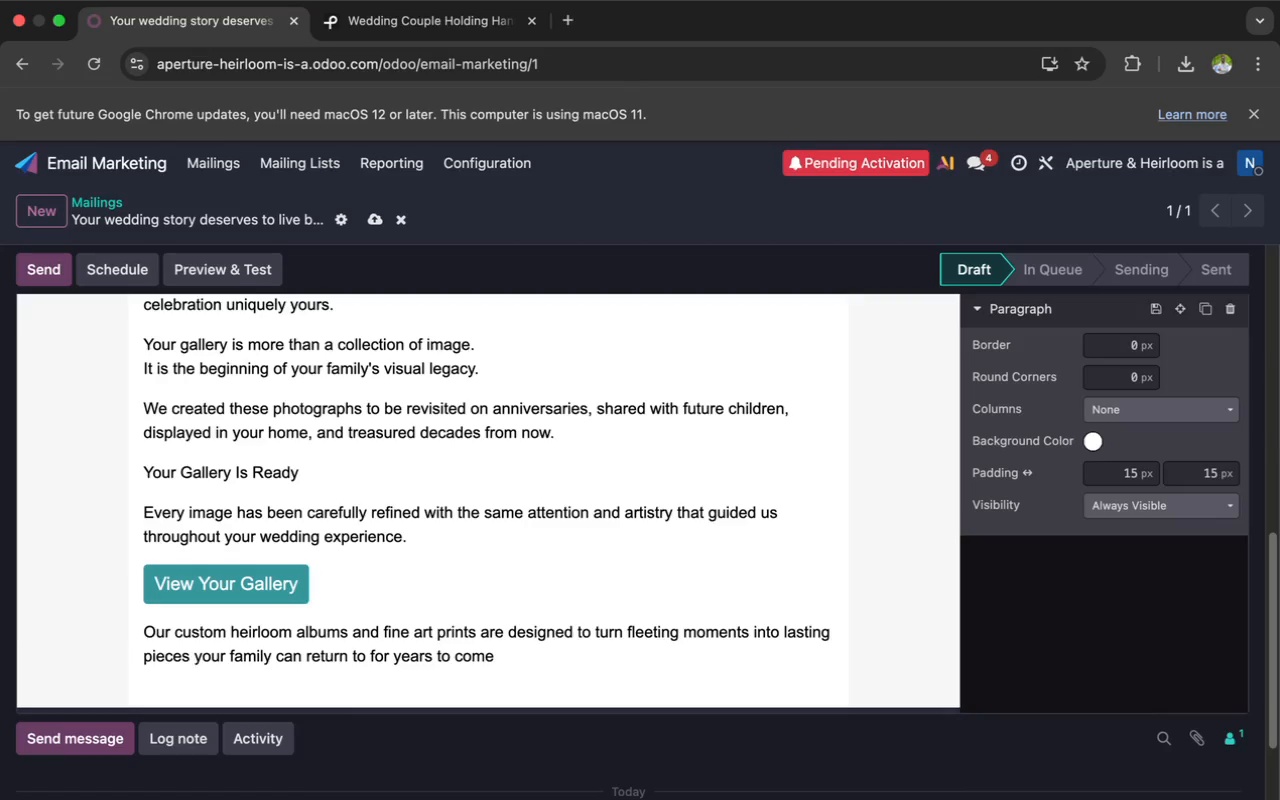 
wait(6.17)
 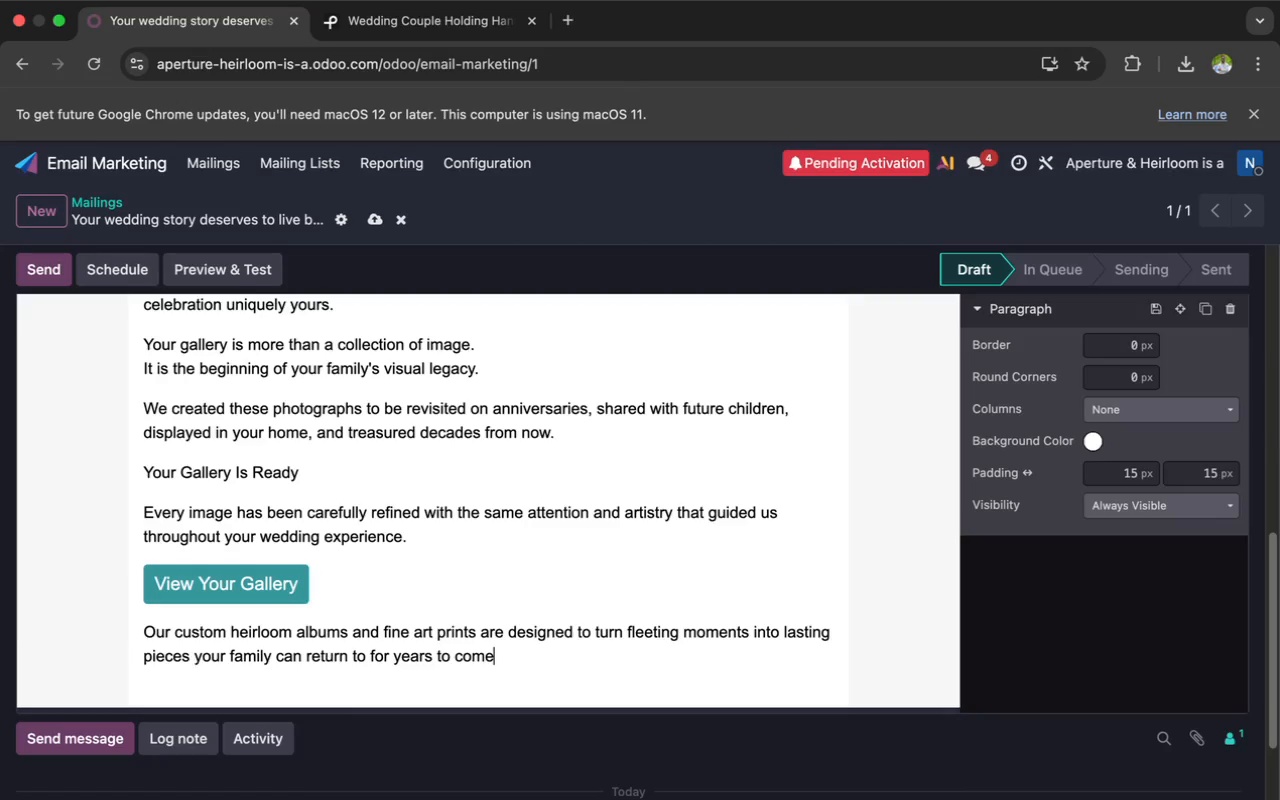 
key(Period)
 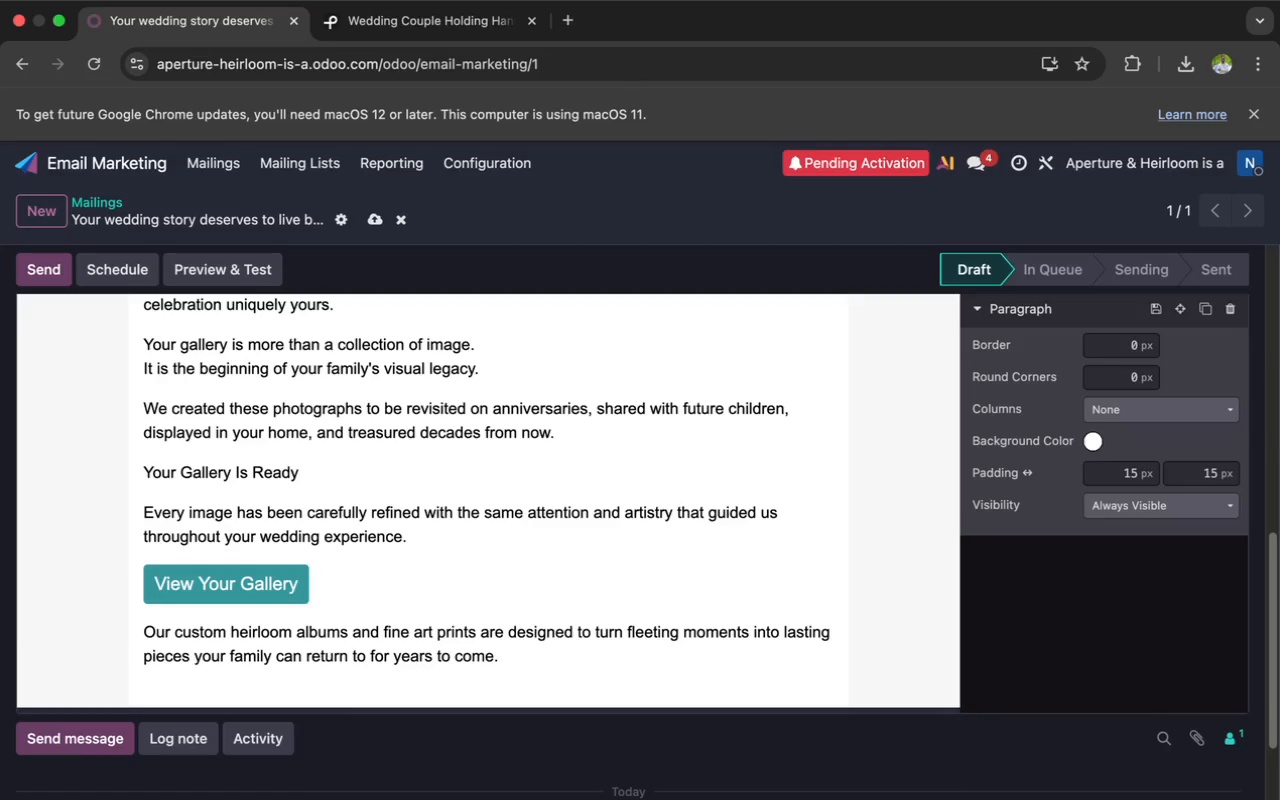 
key(Enter)
 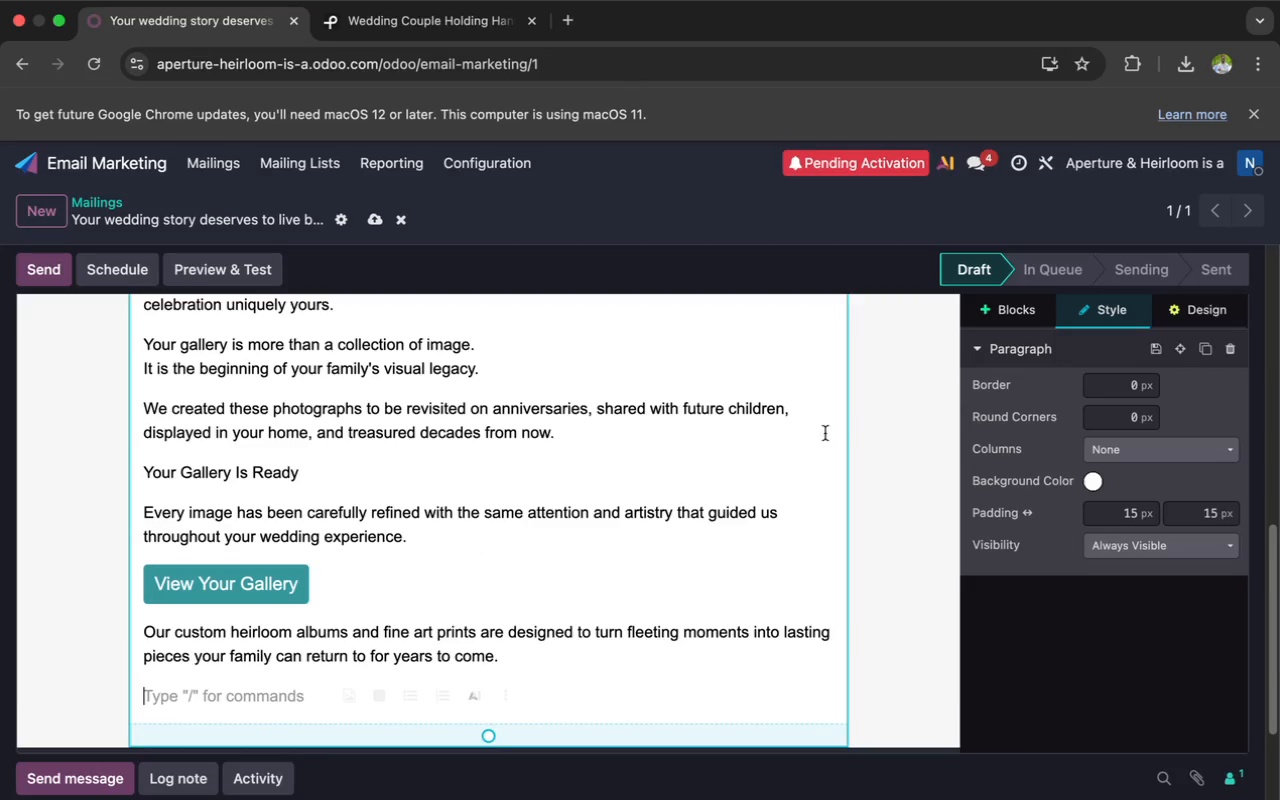 
wait(5.54)
 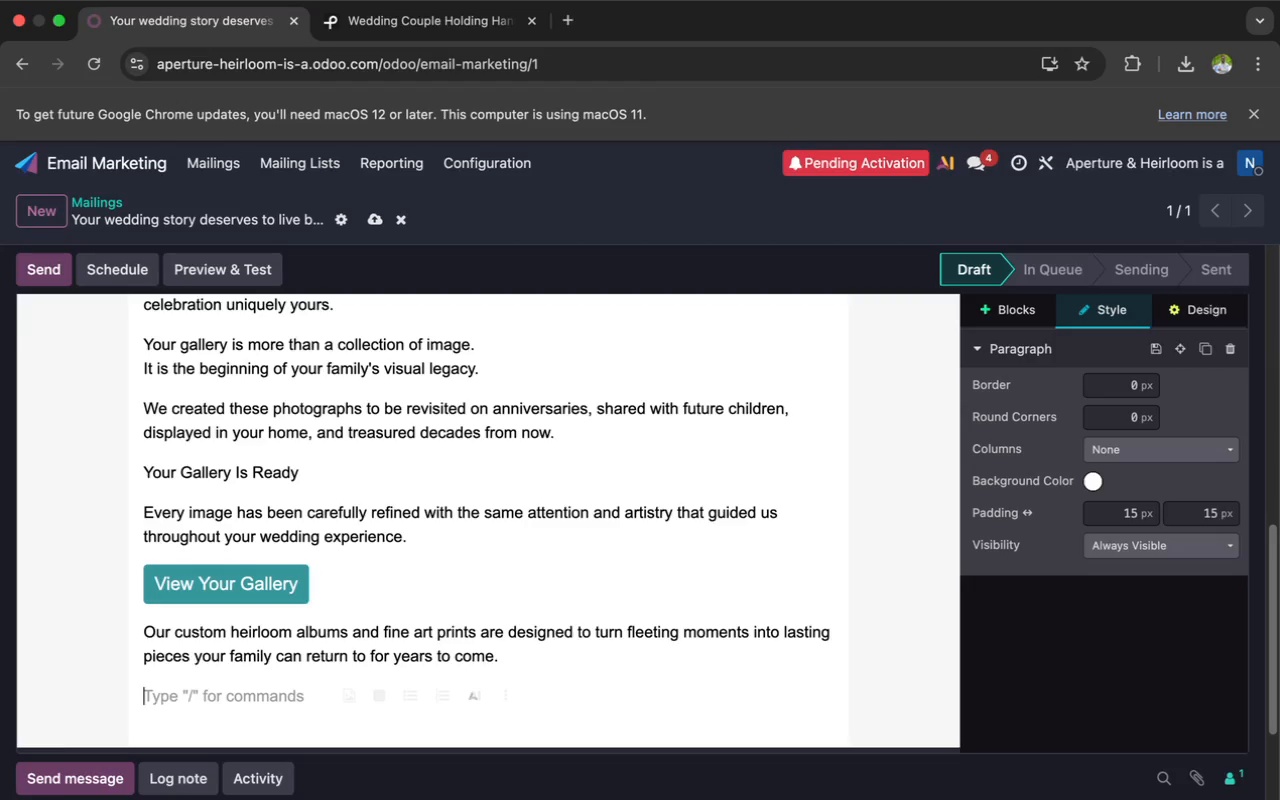 
left_click([1011, 321])
 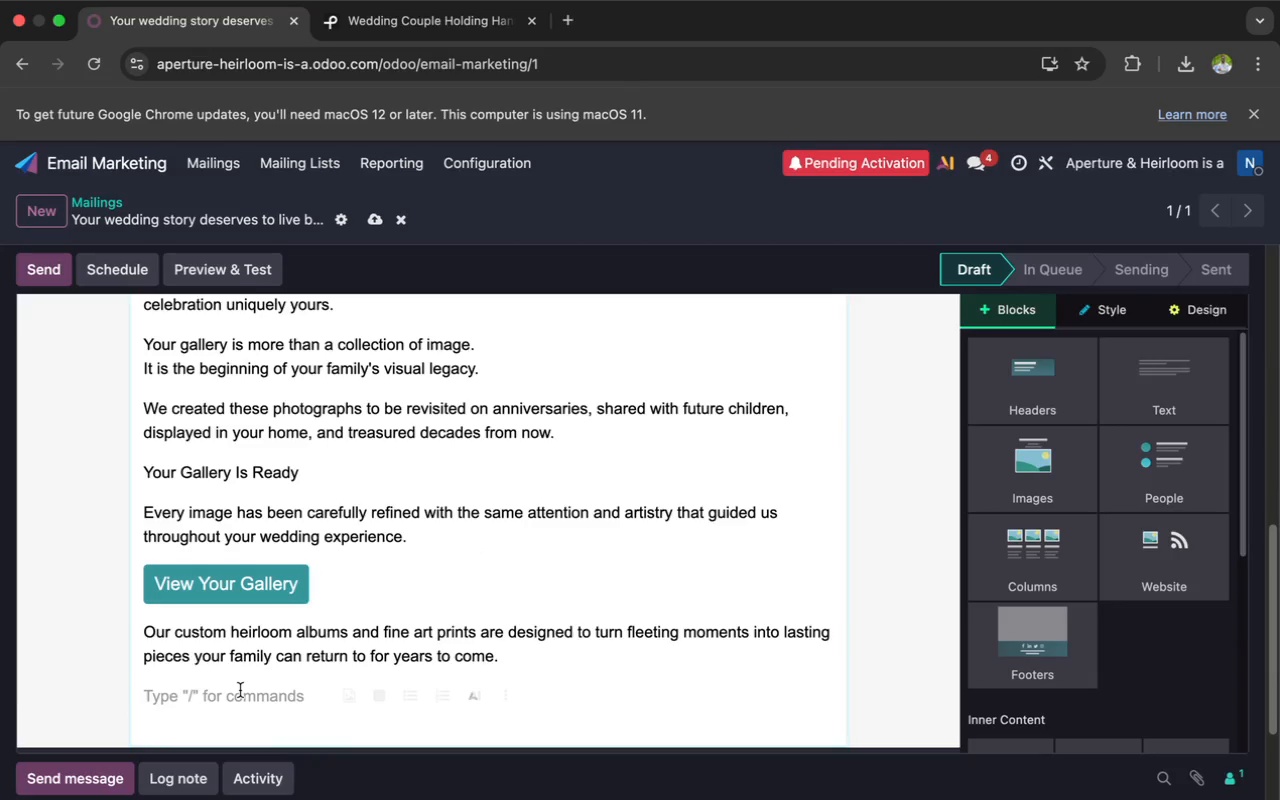 
left_click([210, 696])
 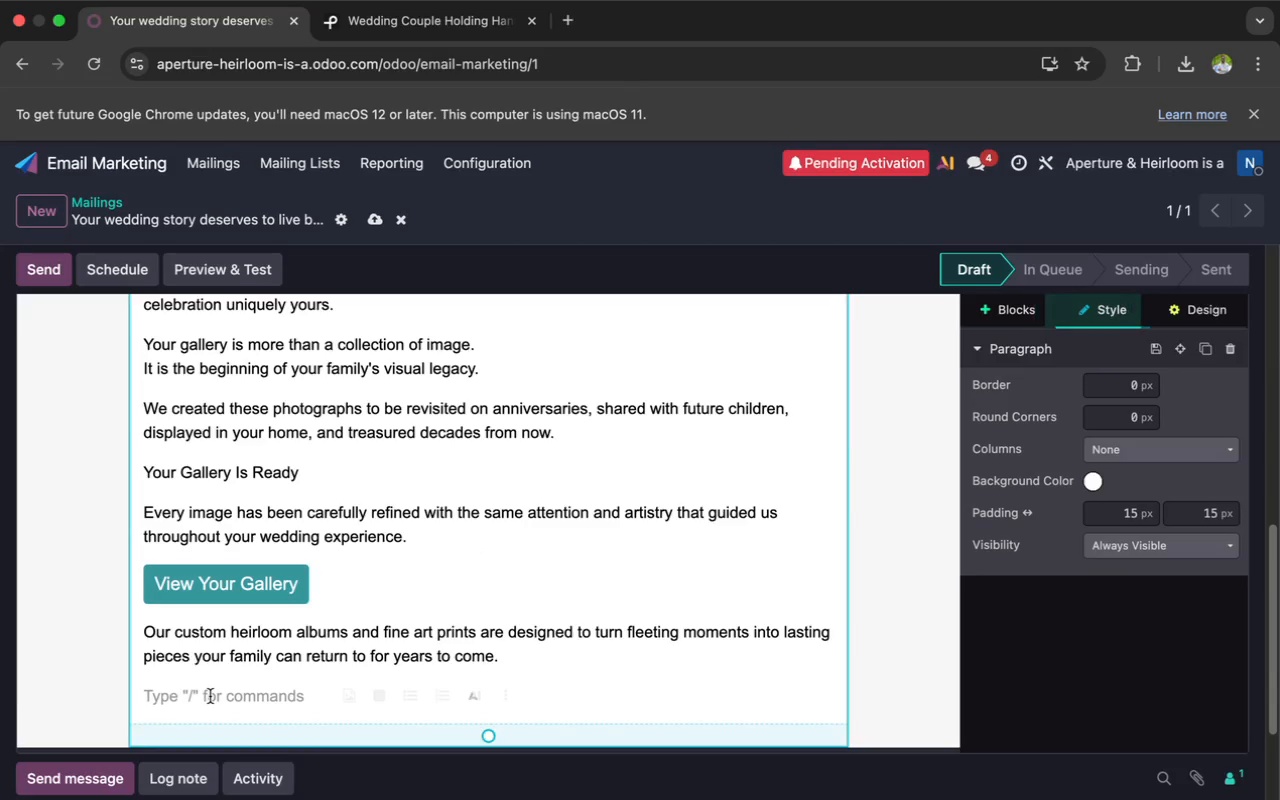 
key(Enter)
 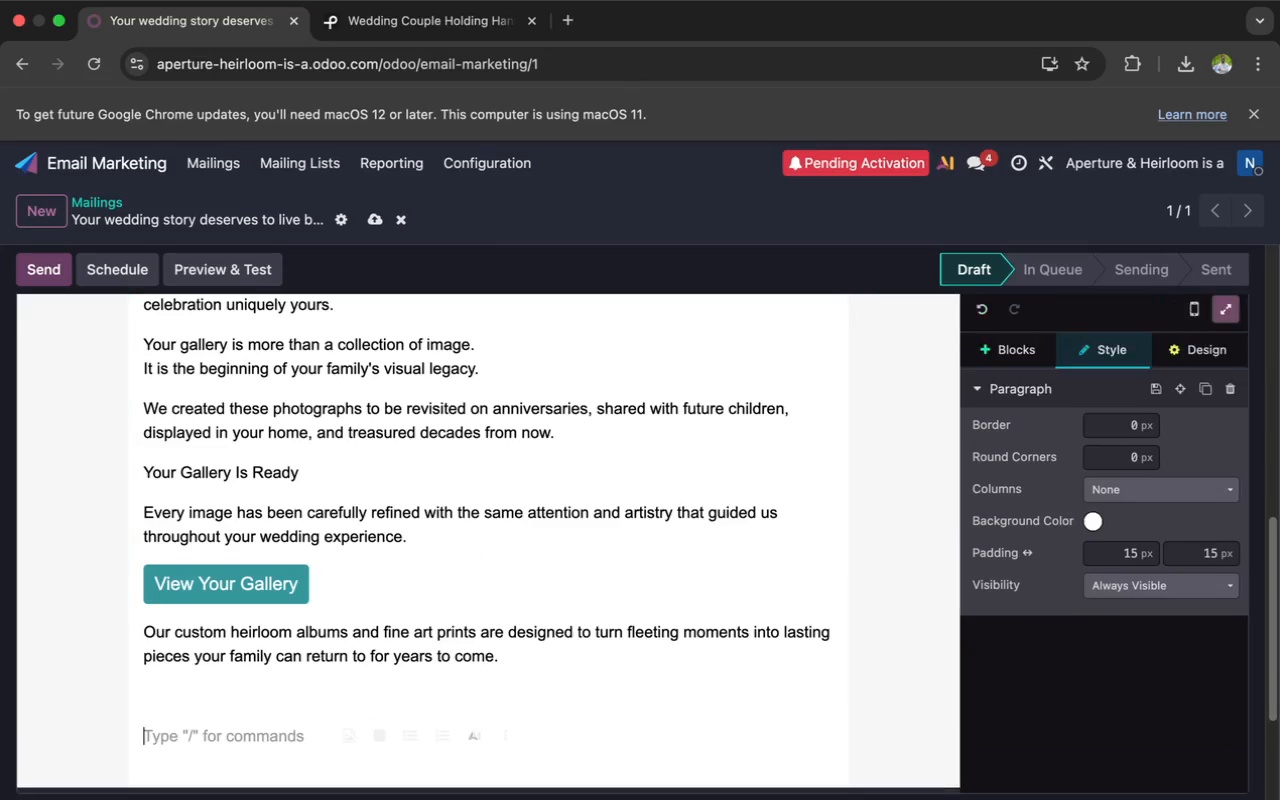 
key(Enter)
 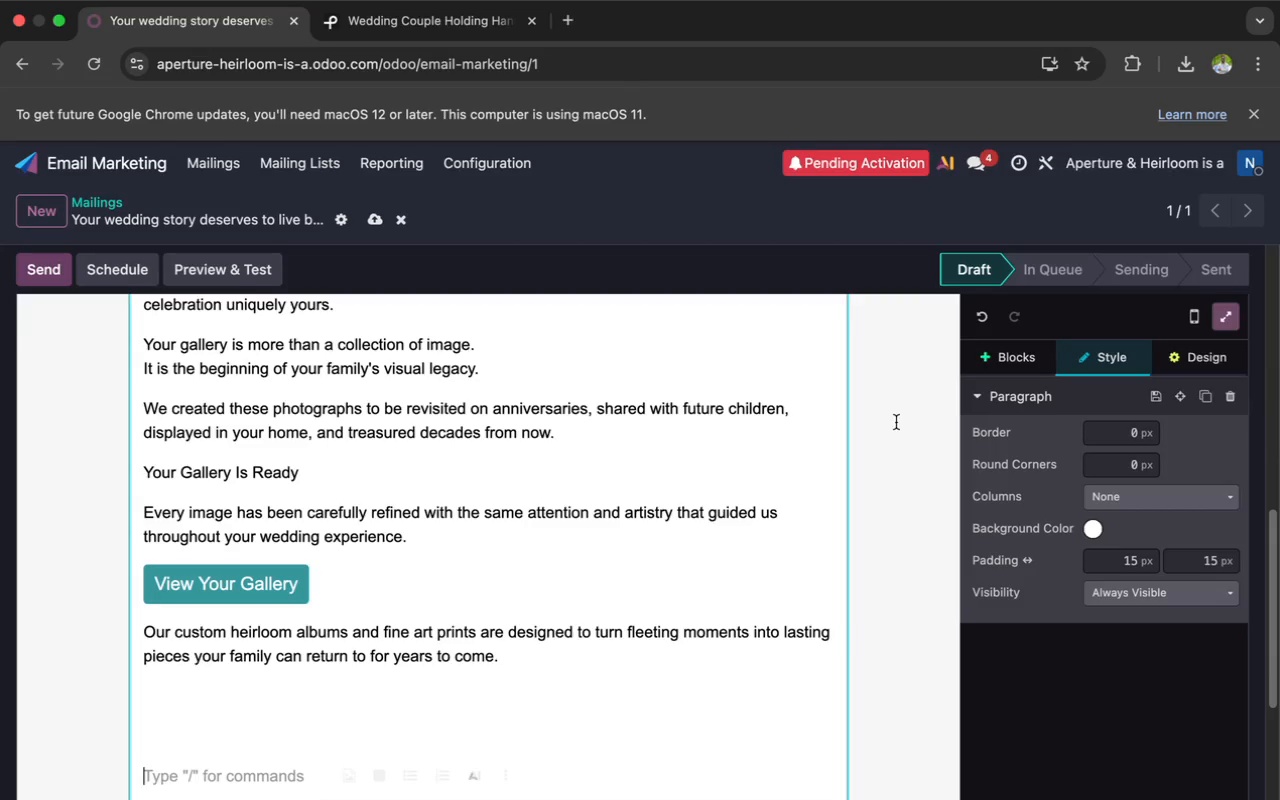 
left_click([1019, 349])
 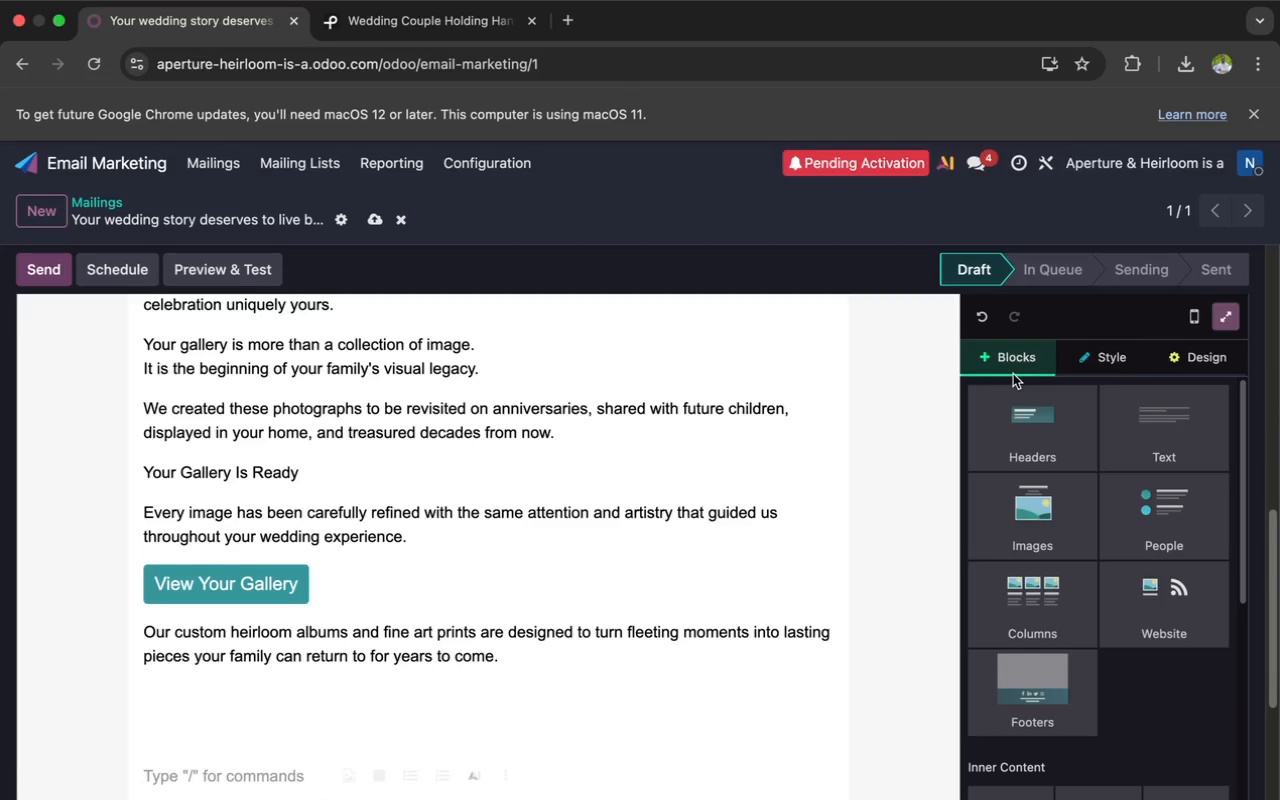 
scroll: coordinate [1011, 533], scroll_direction: down, amount: 23.0
 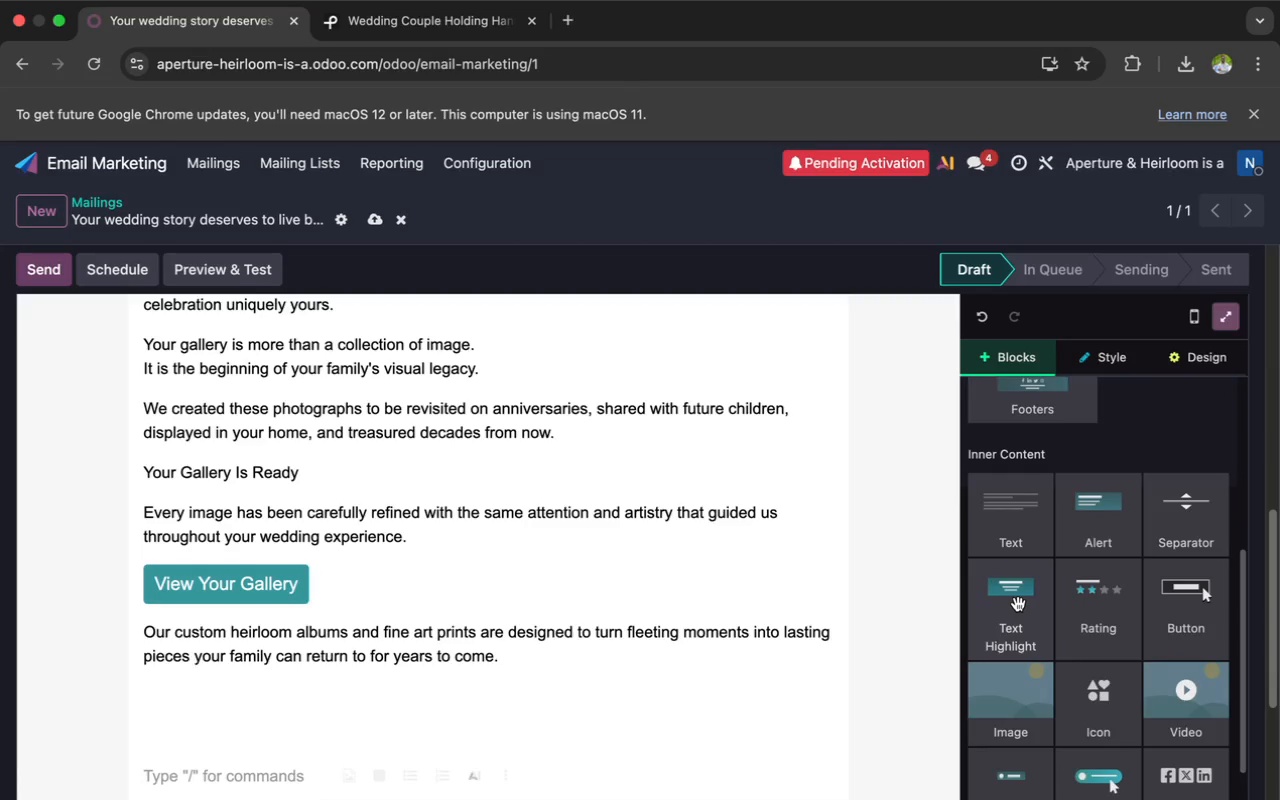 
left_click_drag(start_coordinate=[1018, 604], to_coordinate=[774, 701])
 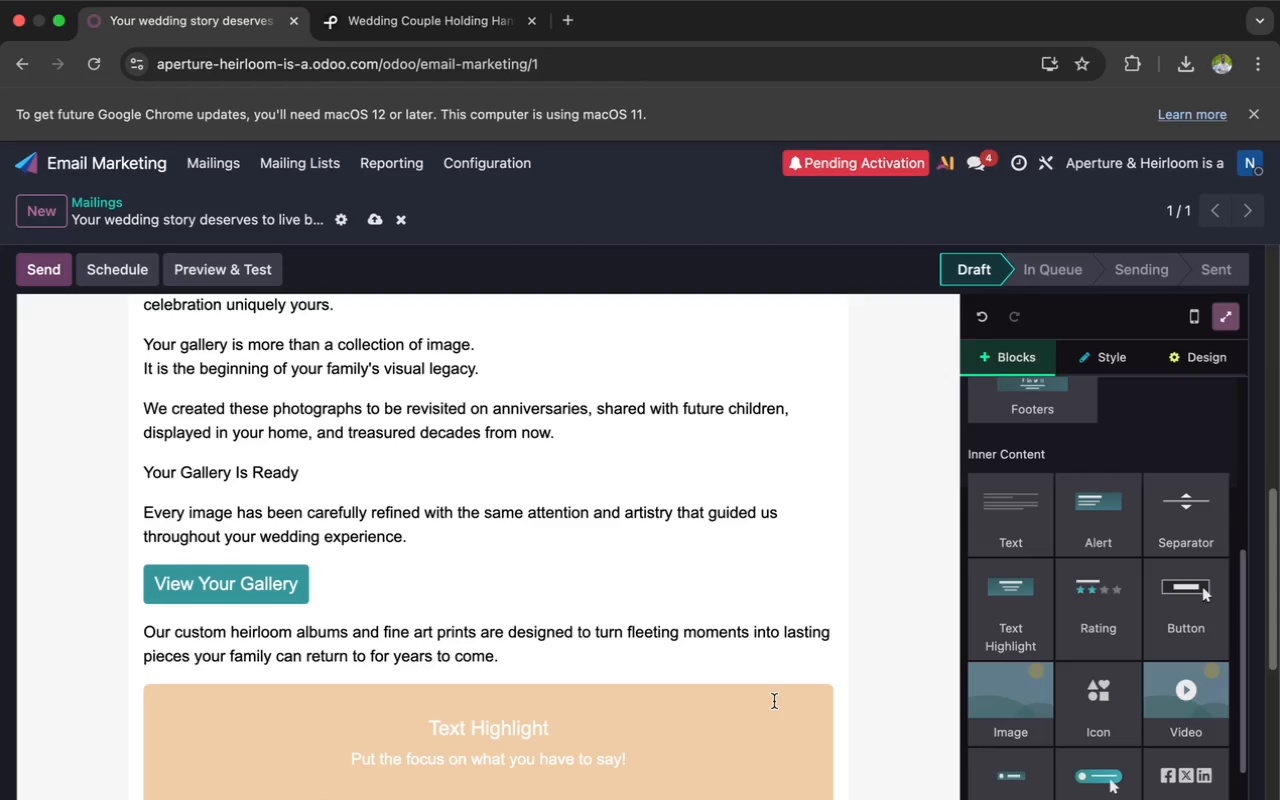 
wait(14.66)
 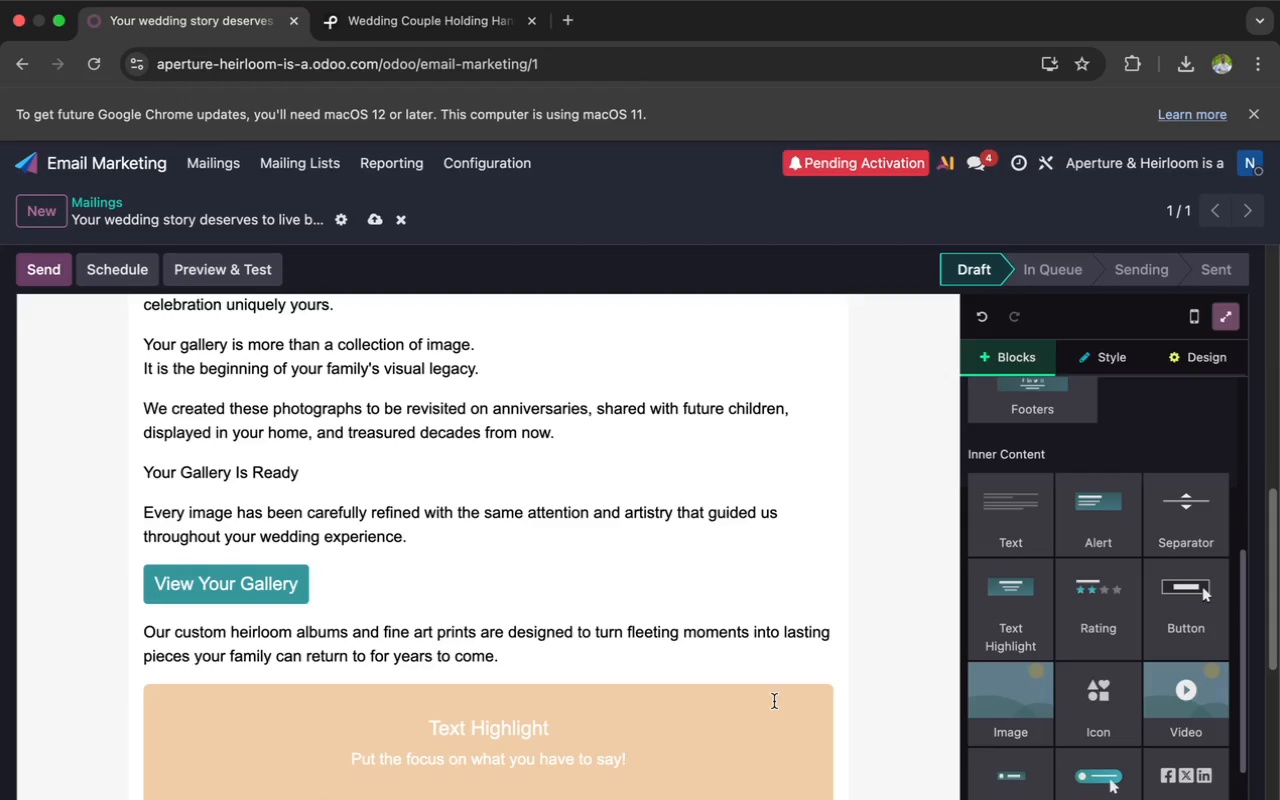 
left_click([580, 725])
 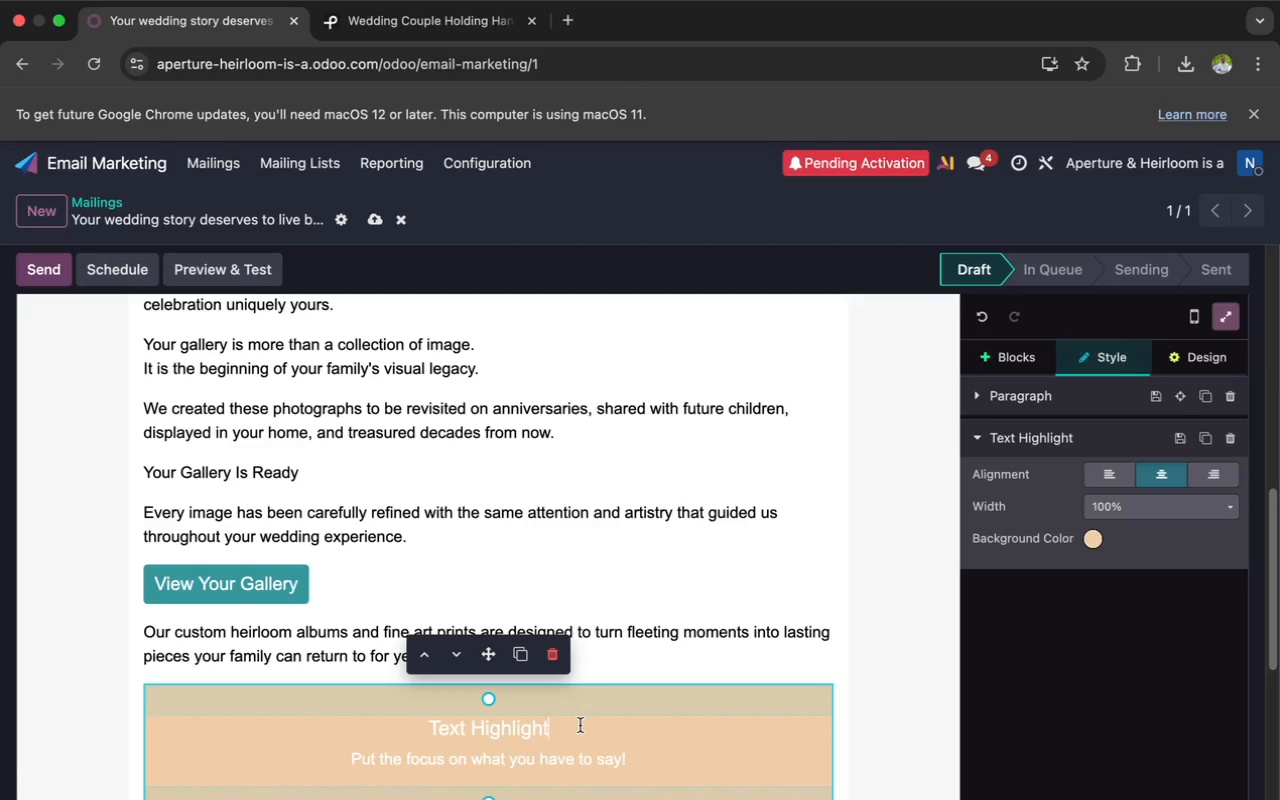 
key(Backspace)
 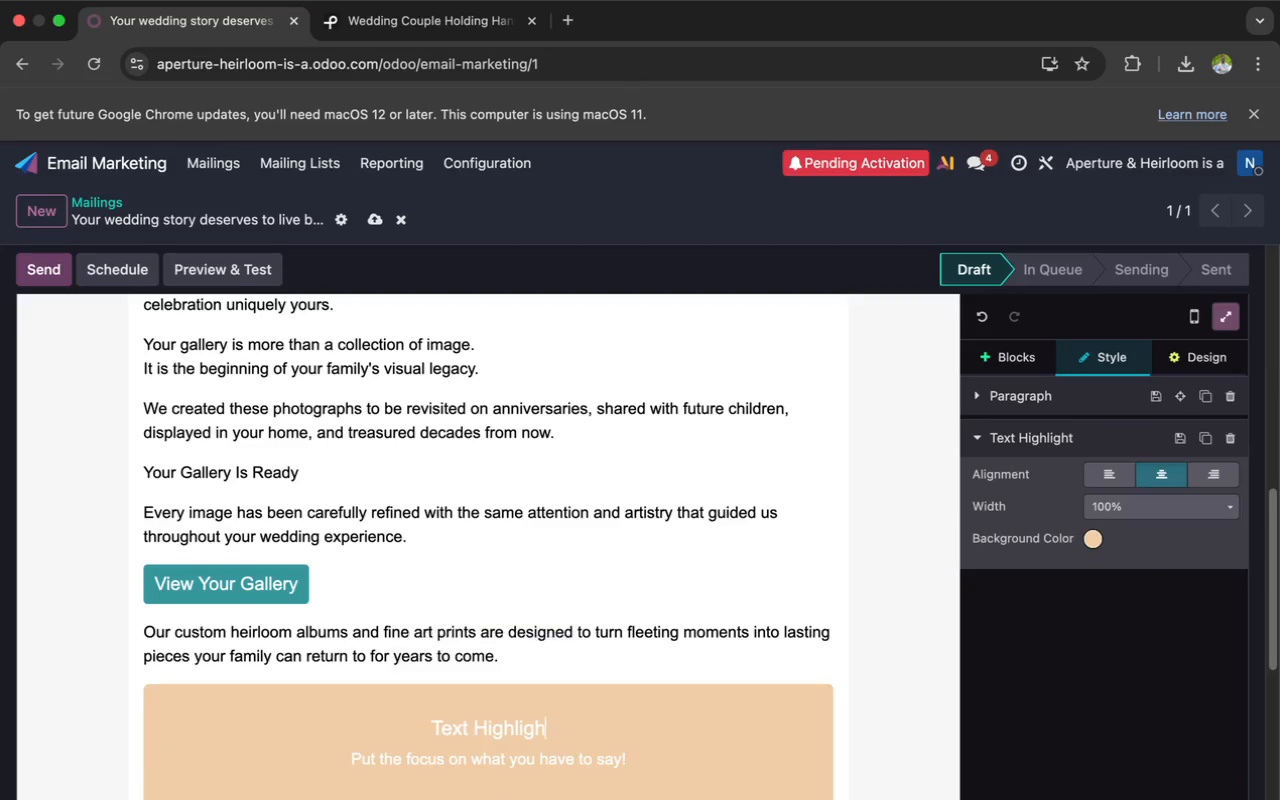 
key(Backspace)
 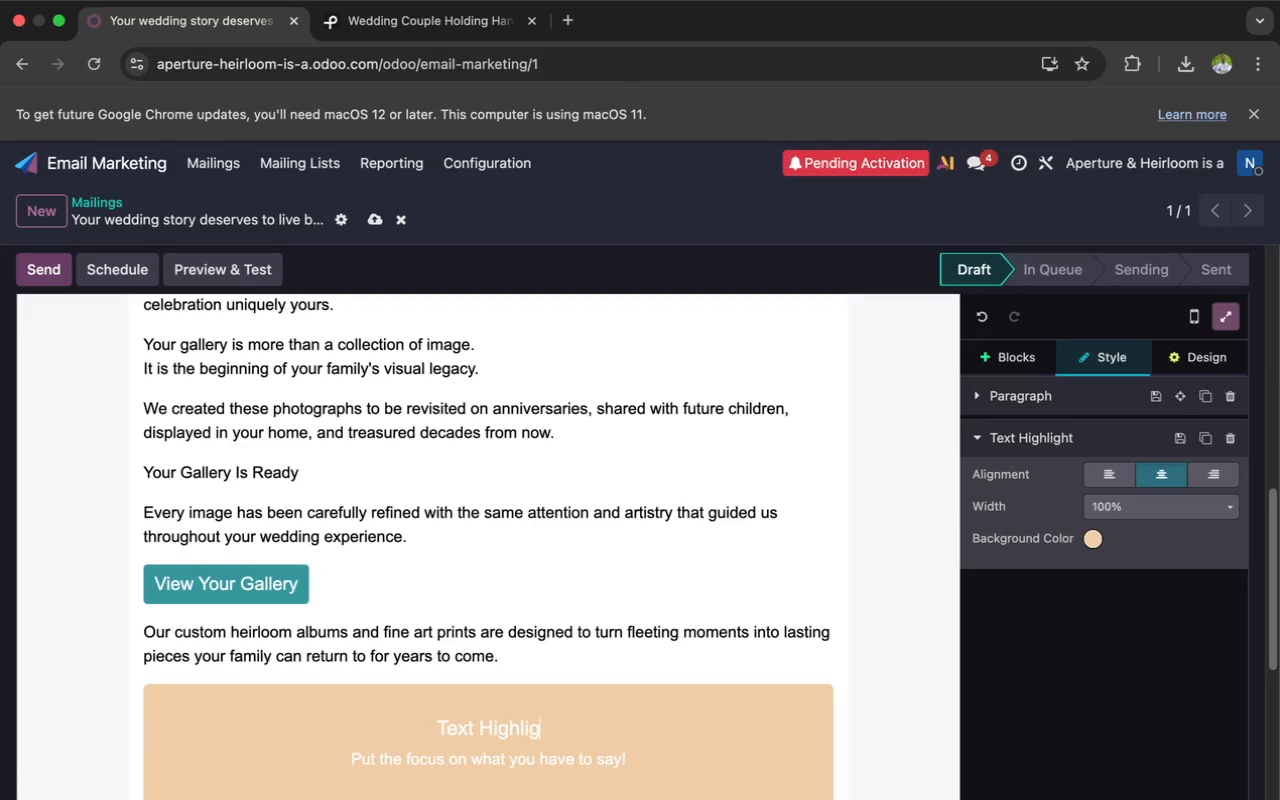 
key(Backspace)
 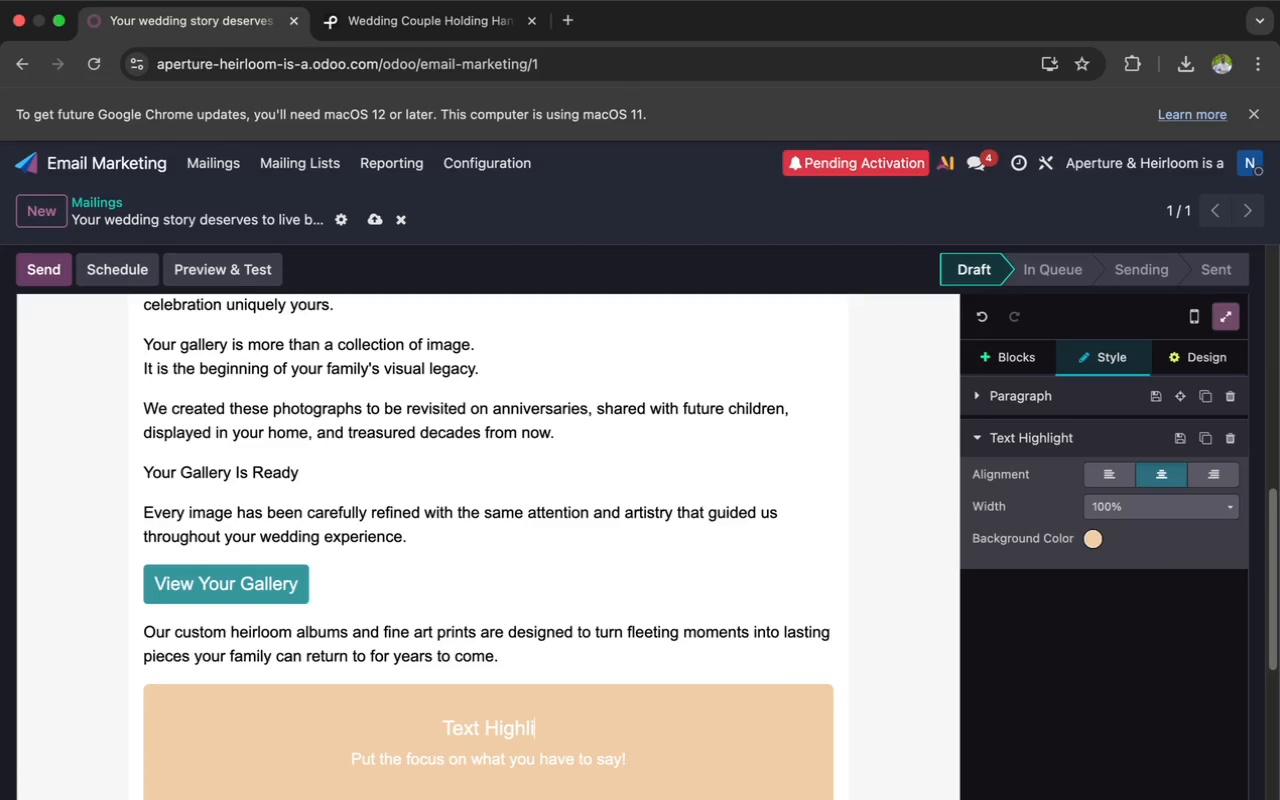 
key(Backspace)
 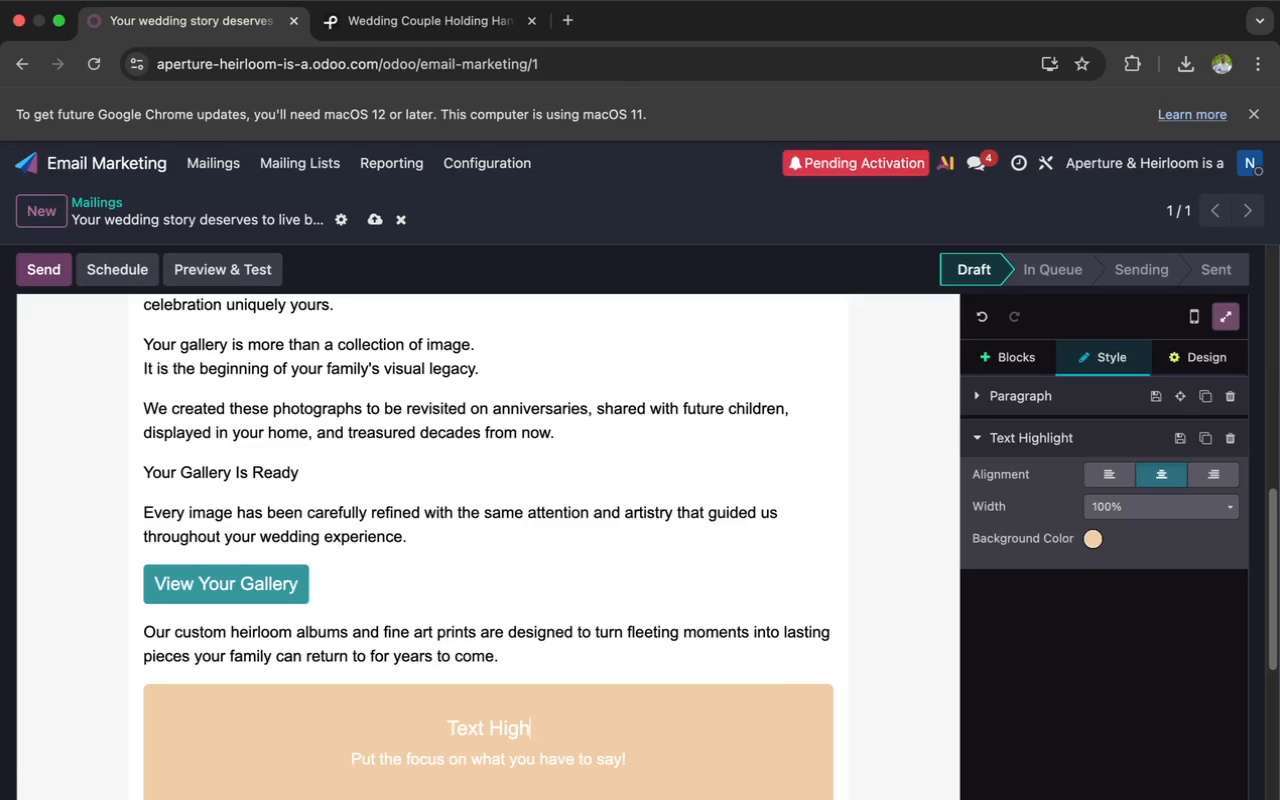 
key(Backspace)
 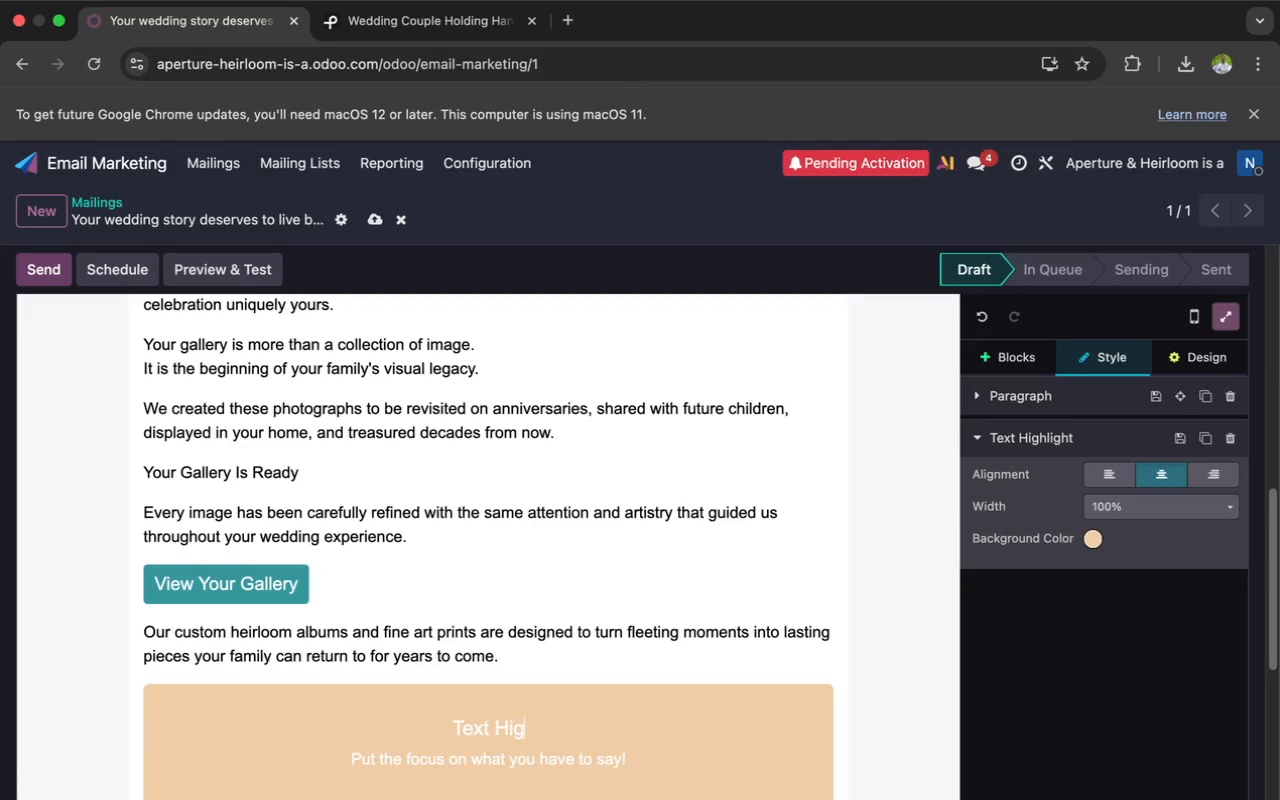 
key(Backspace)
 